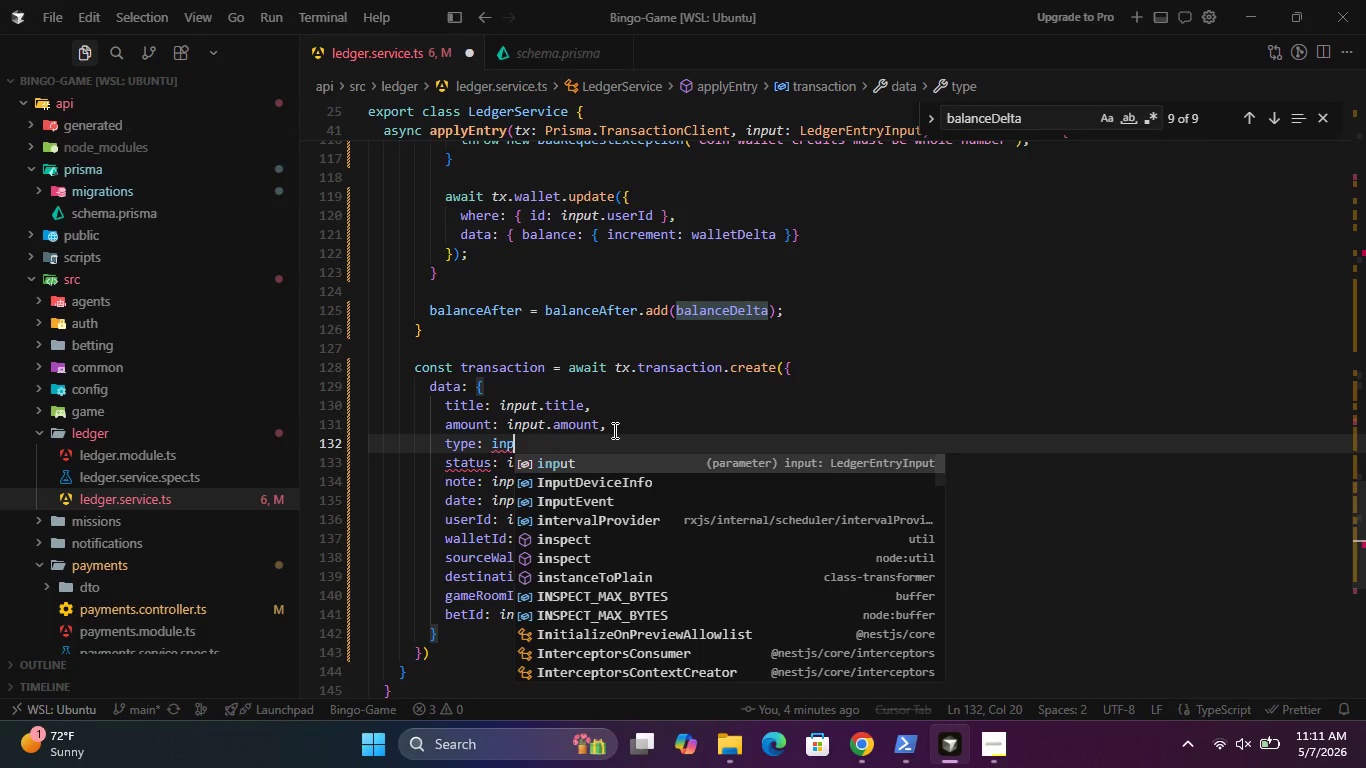 
key(Enter)
 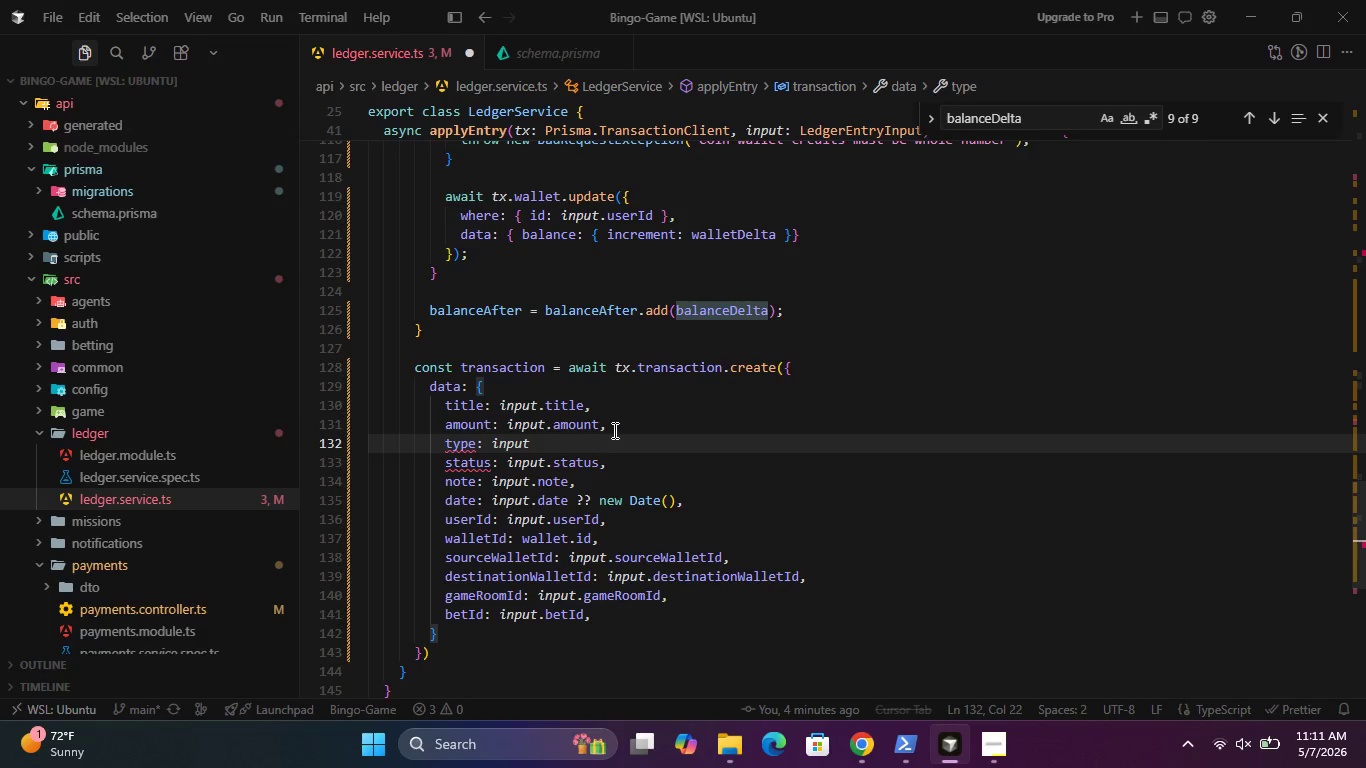 
key(Period)
 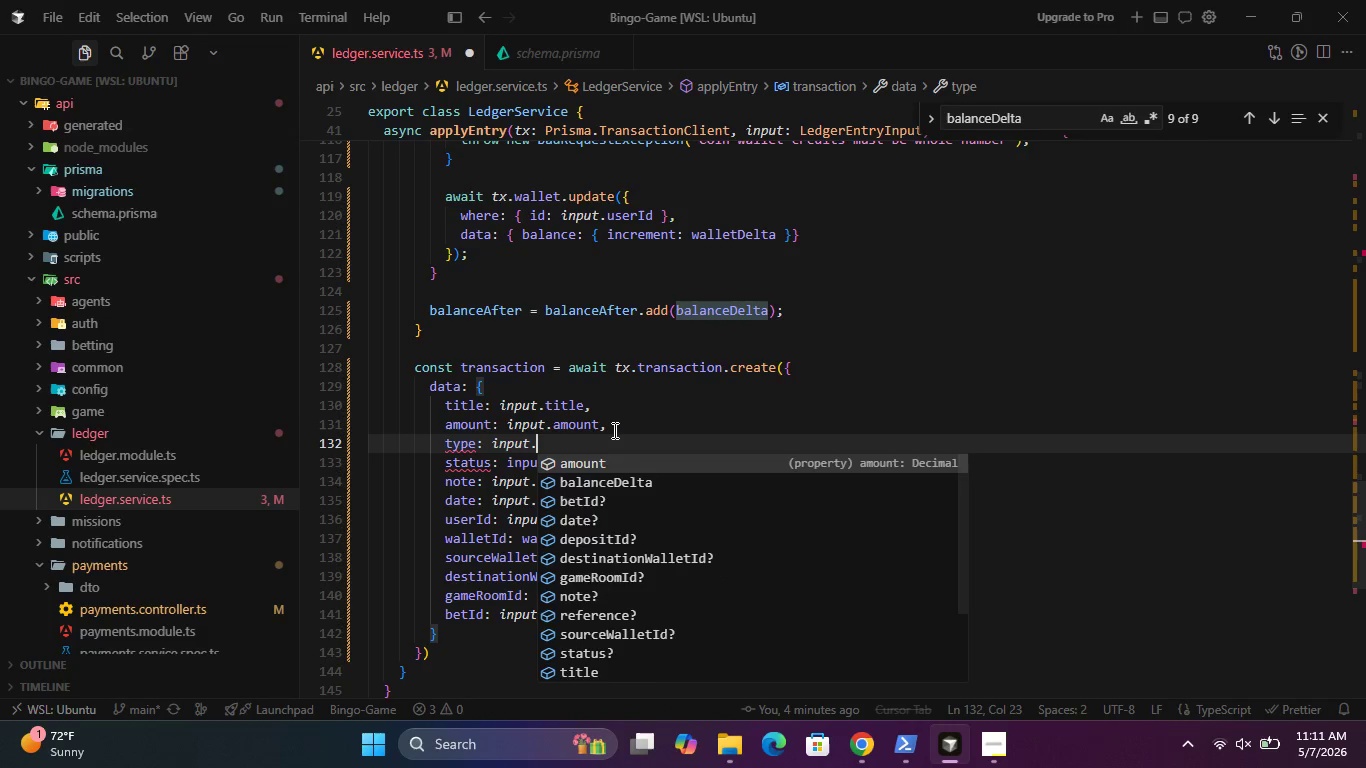 
key(T)
 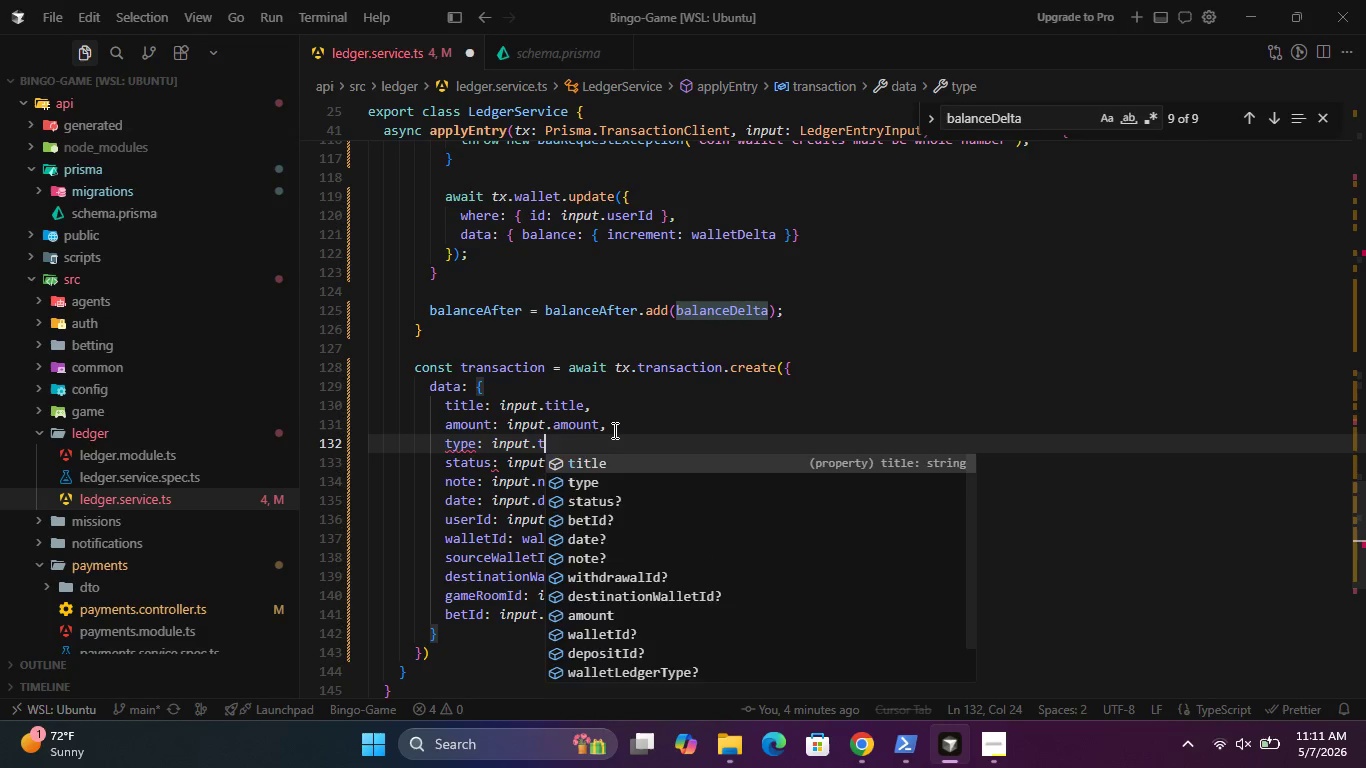 
key(Enter)
 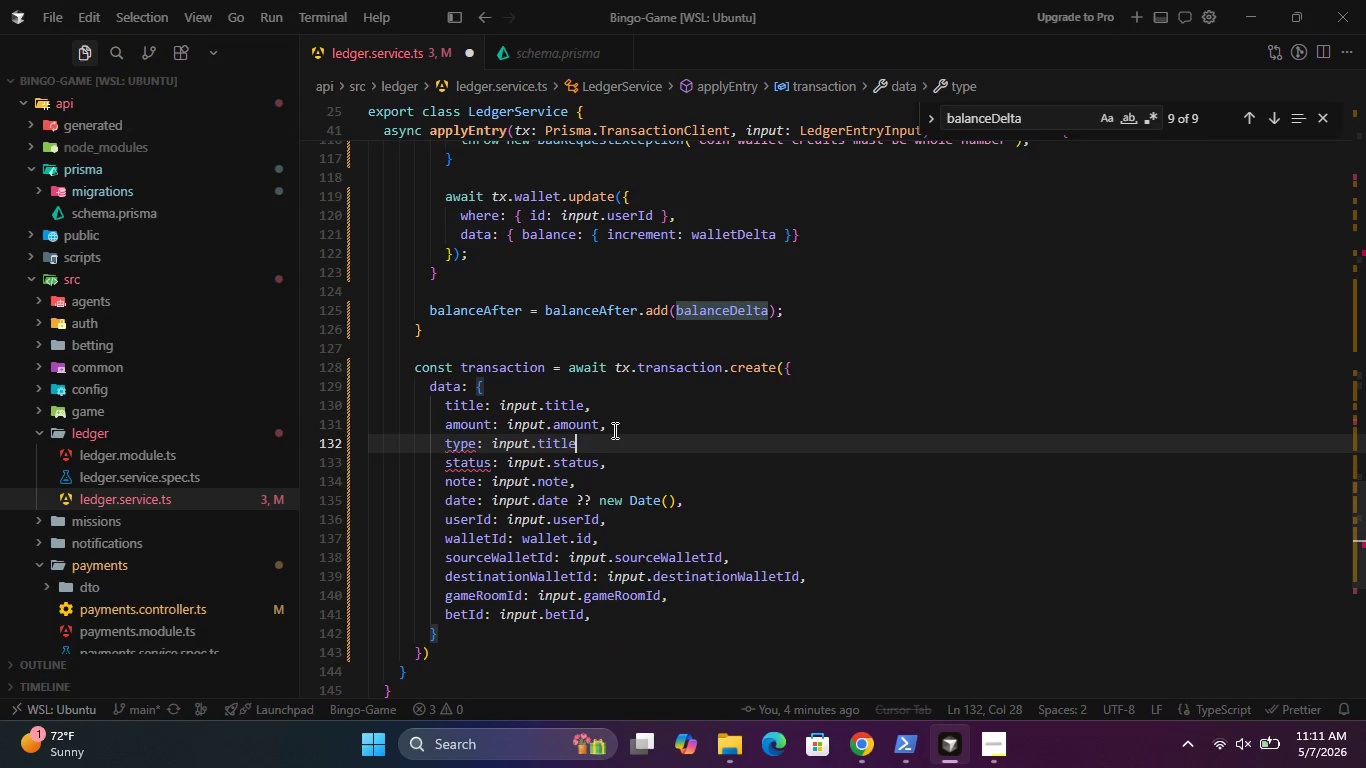 
key(Backspace)
 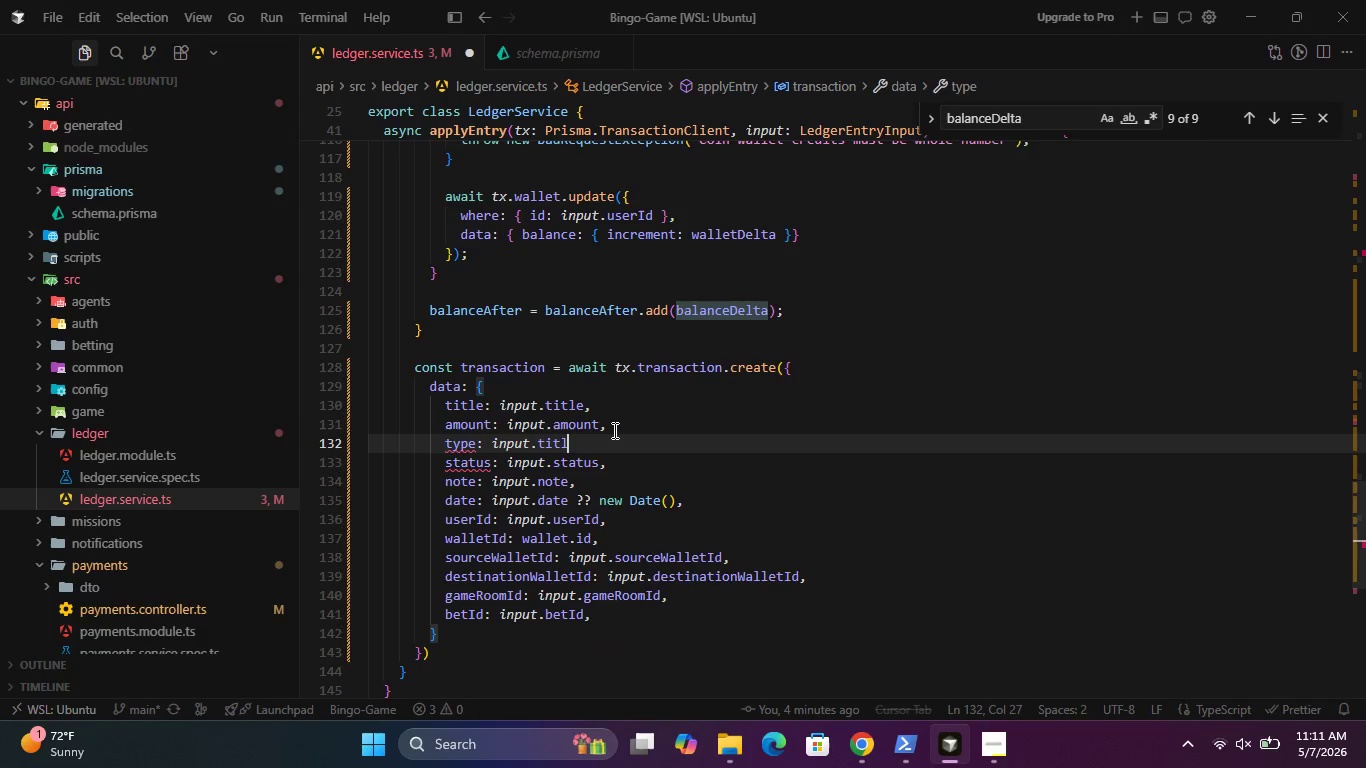 
key(Backspace)
 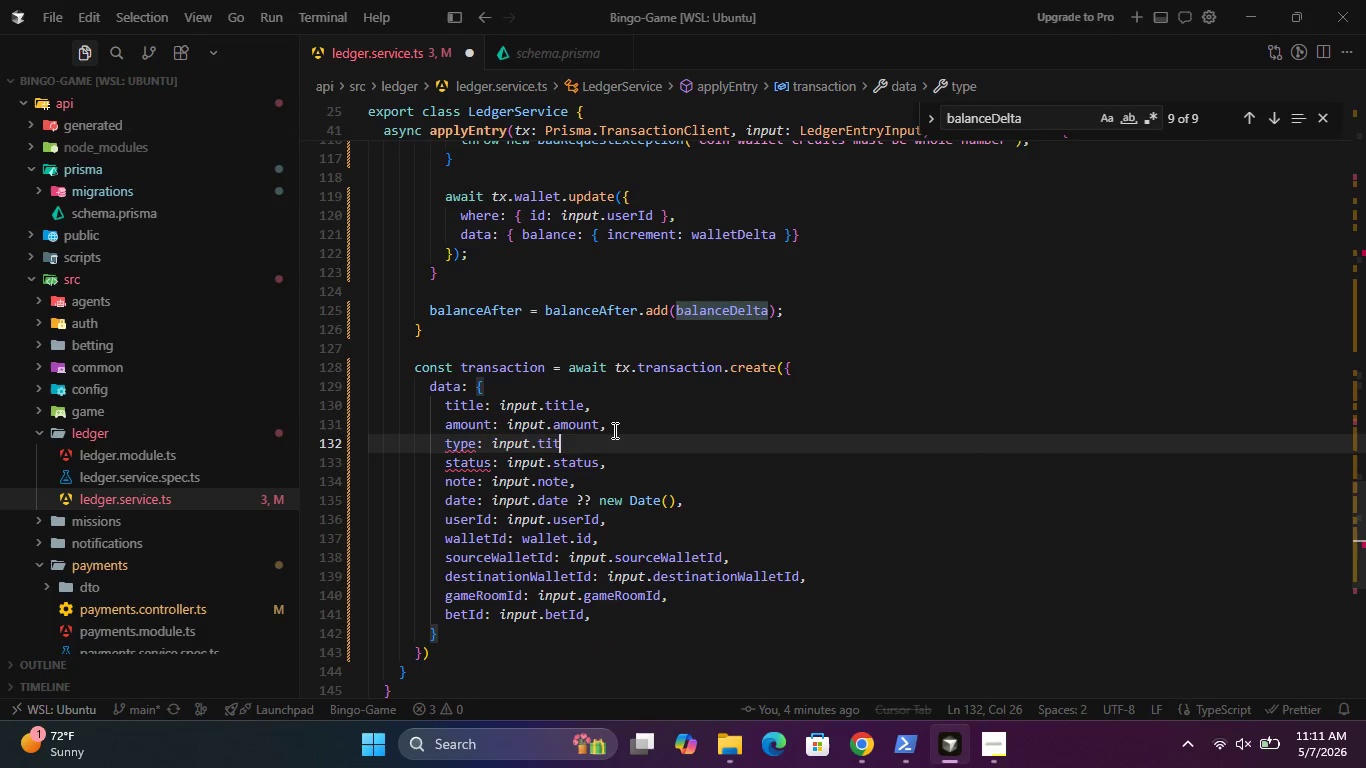 
key(Backspace)
 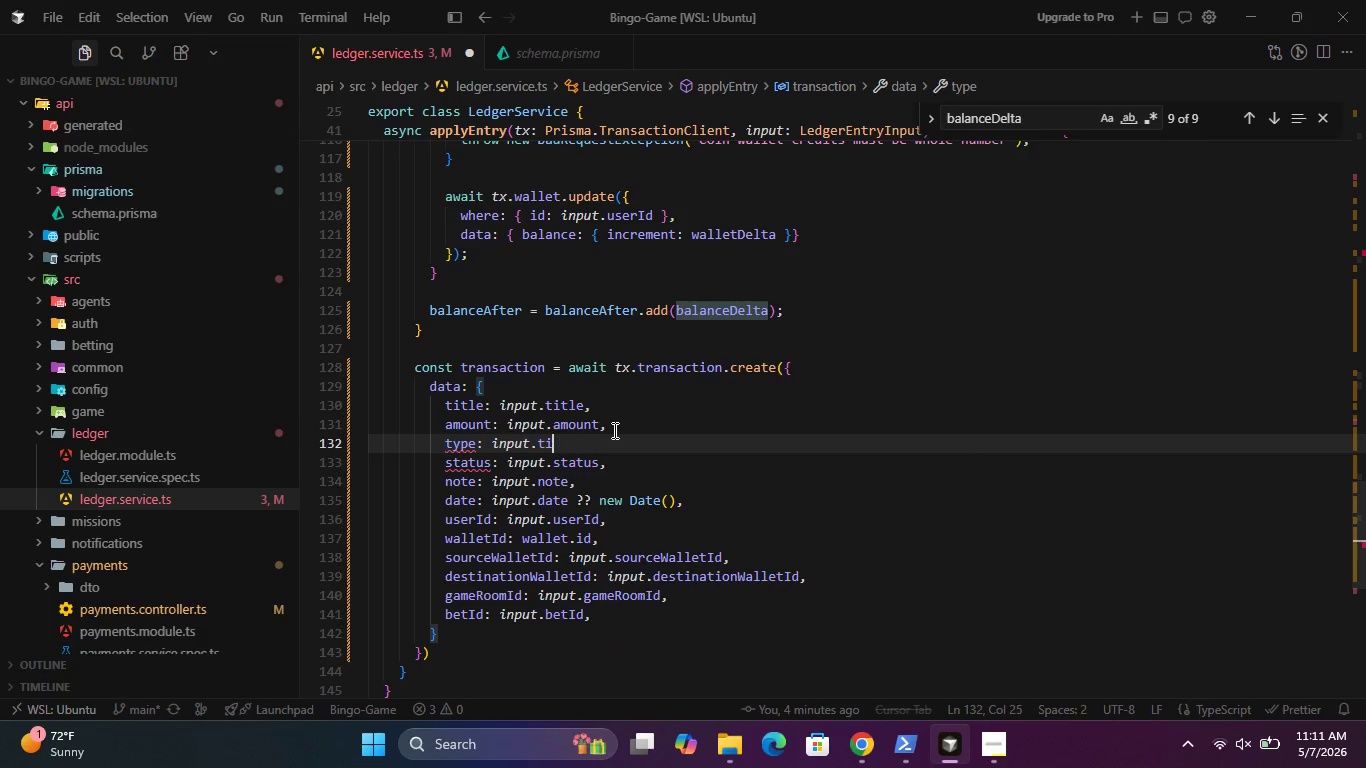 
key(Backspace)
 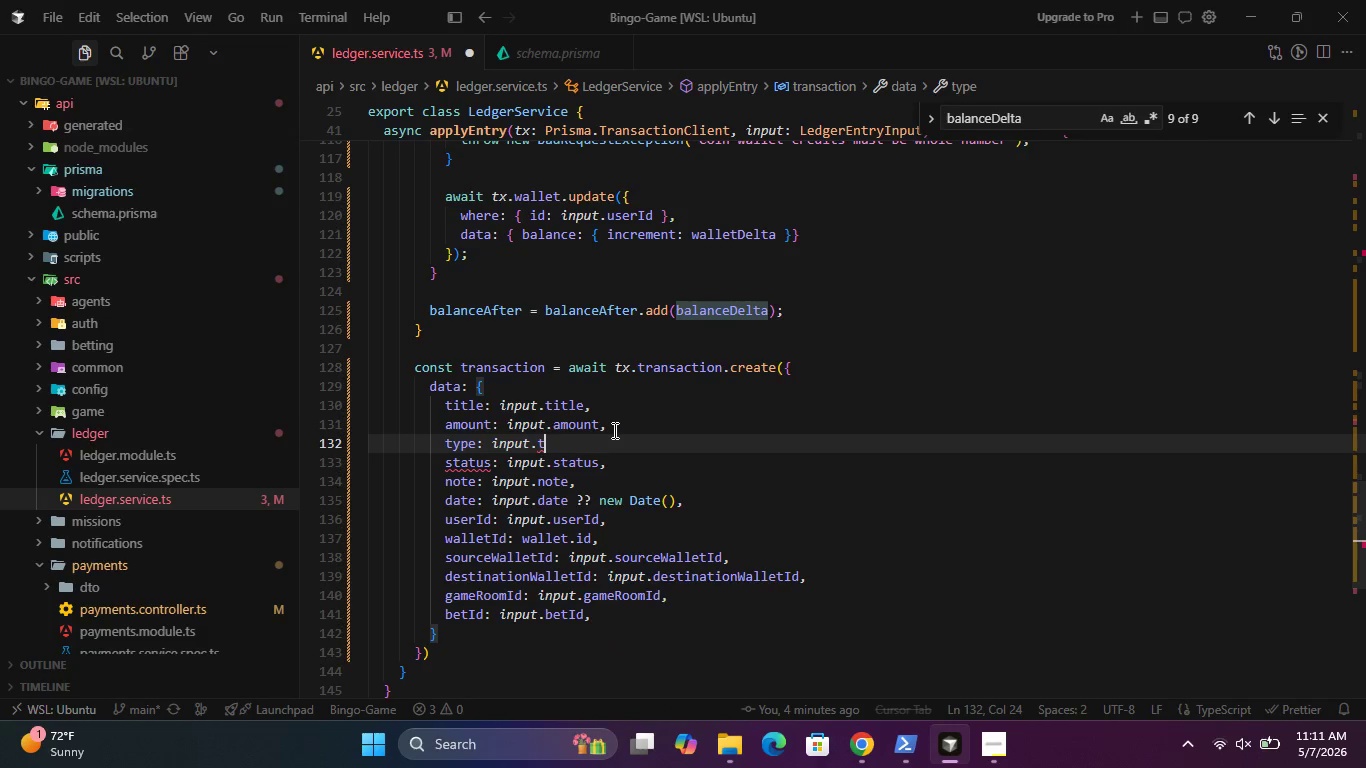 
key(Y)
 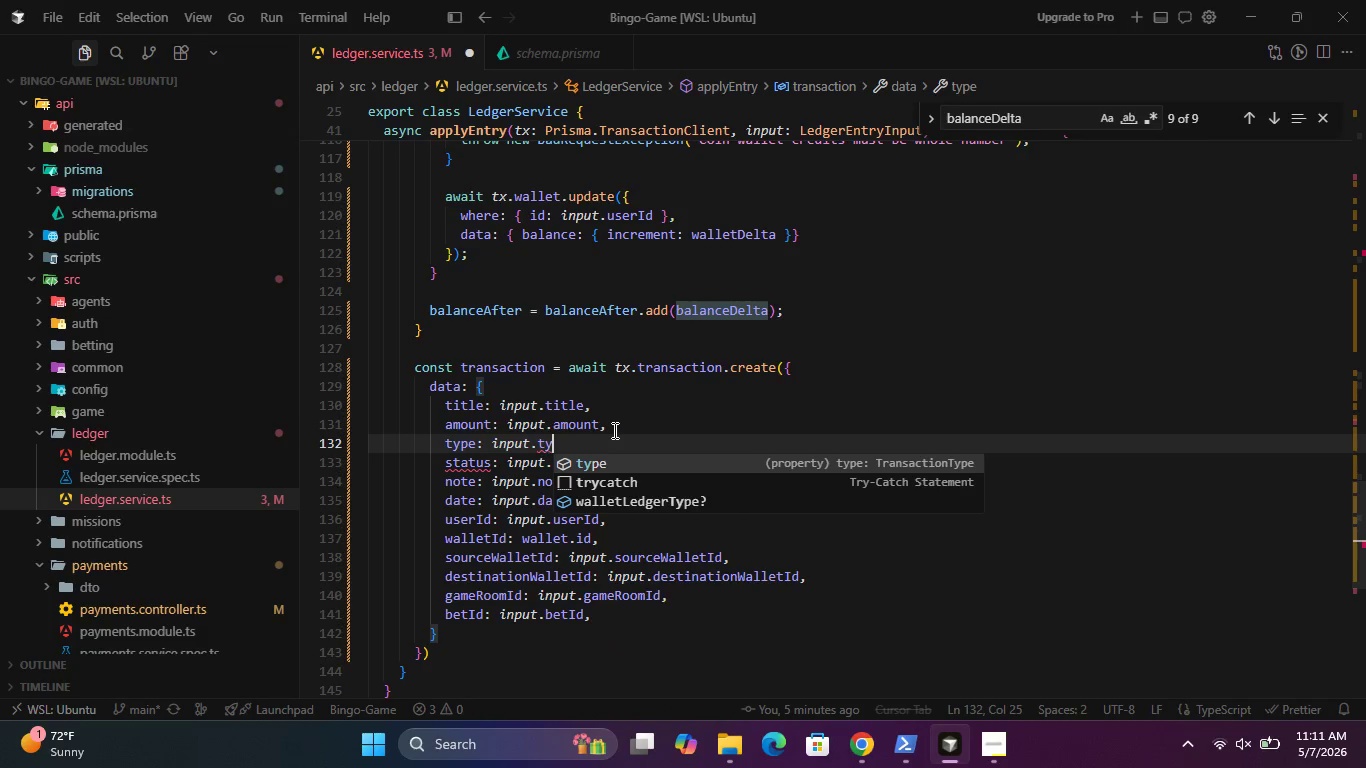 
key(Enter)
 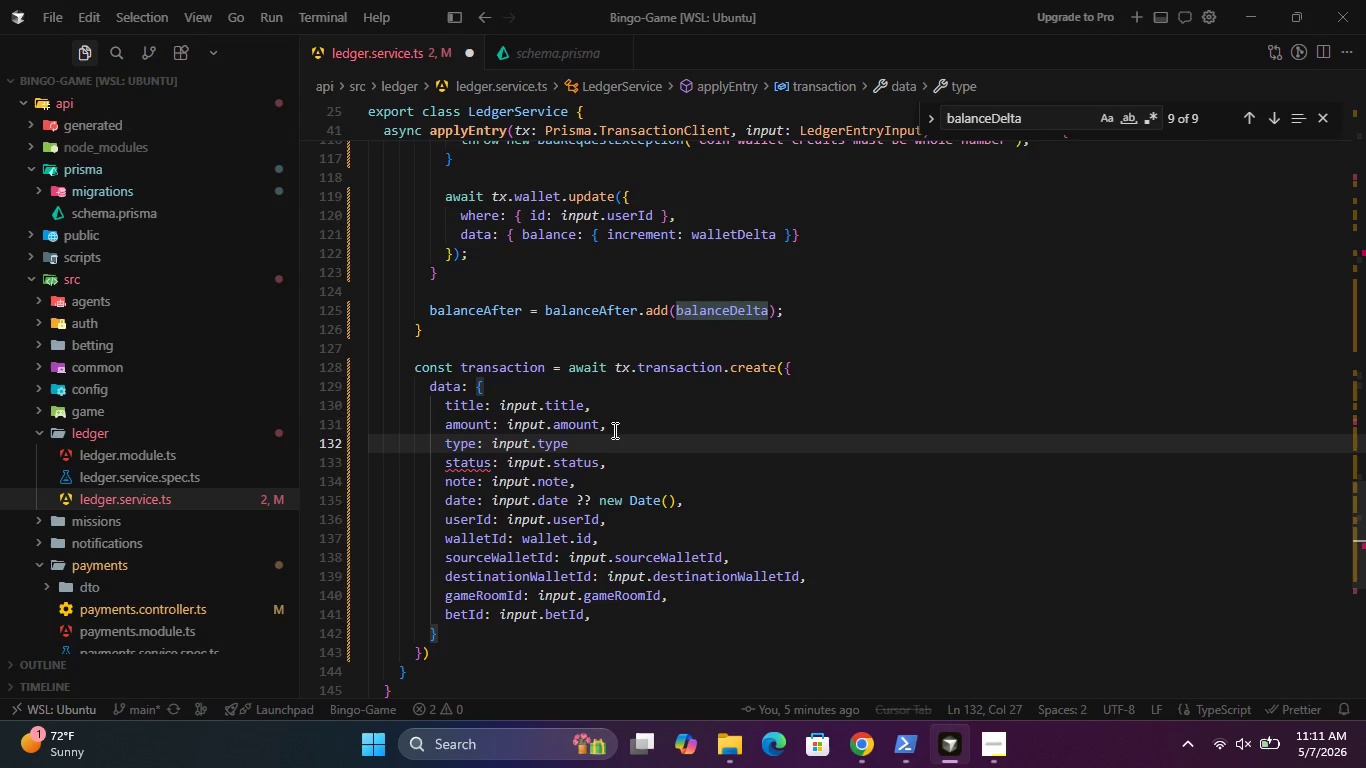 
key(Comma)
 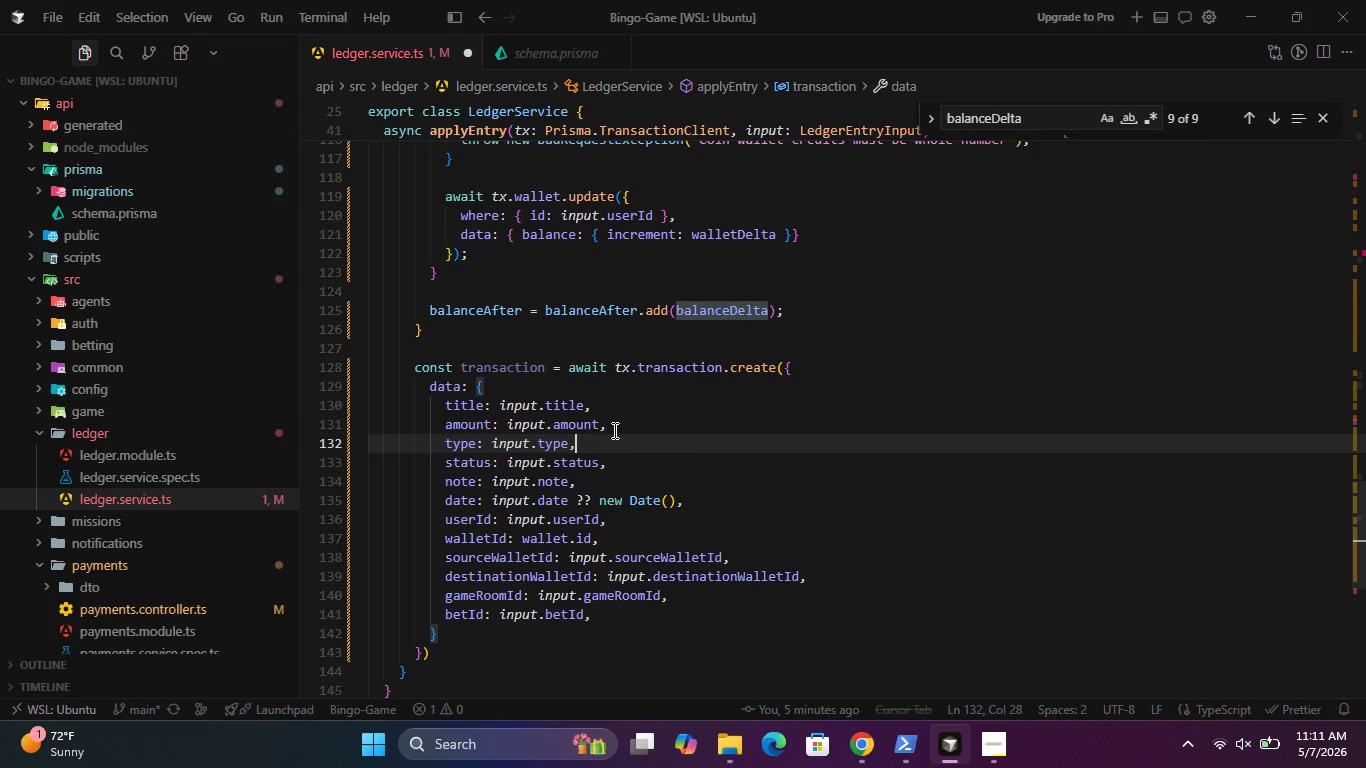 
key(Control+S)
 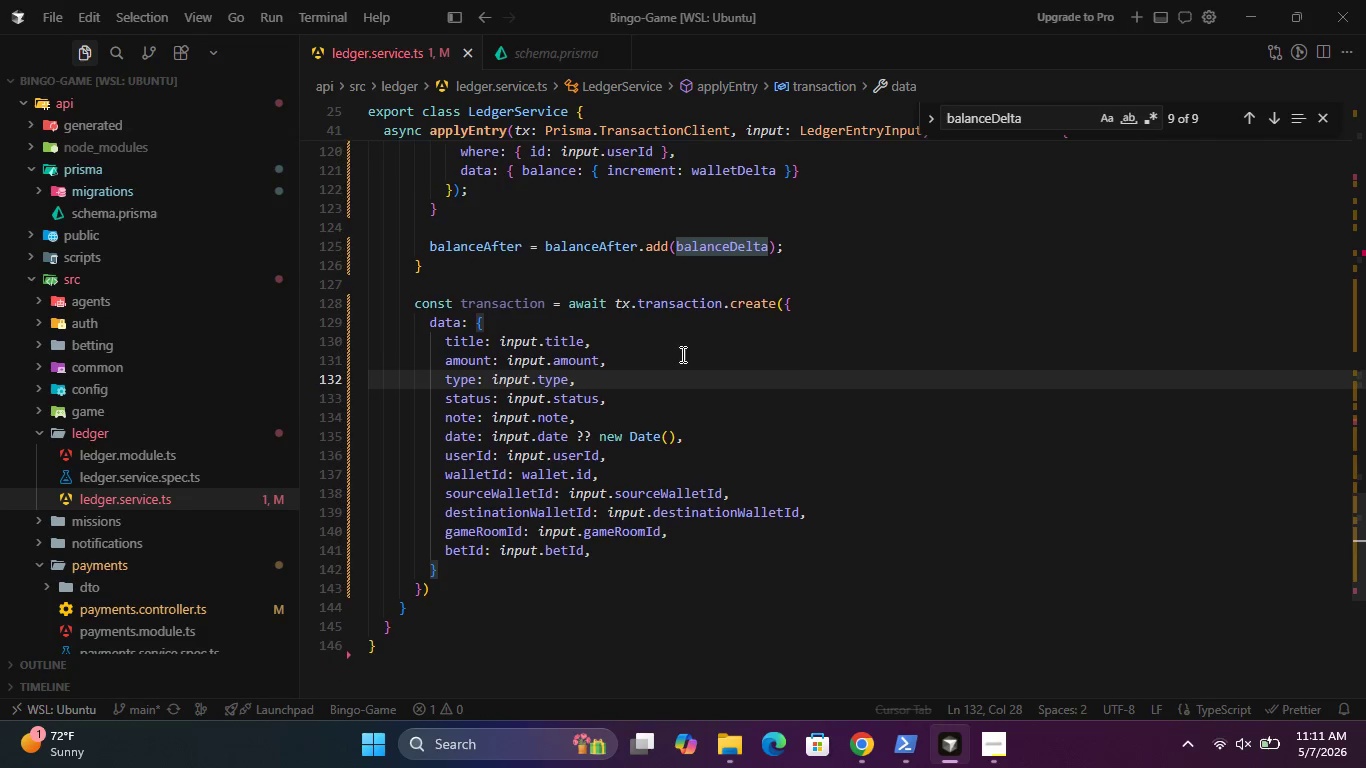 
left_click([793, 304])
 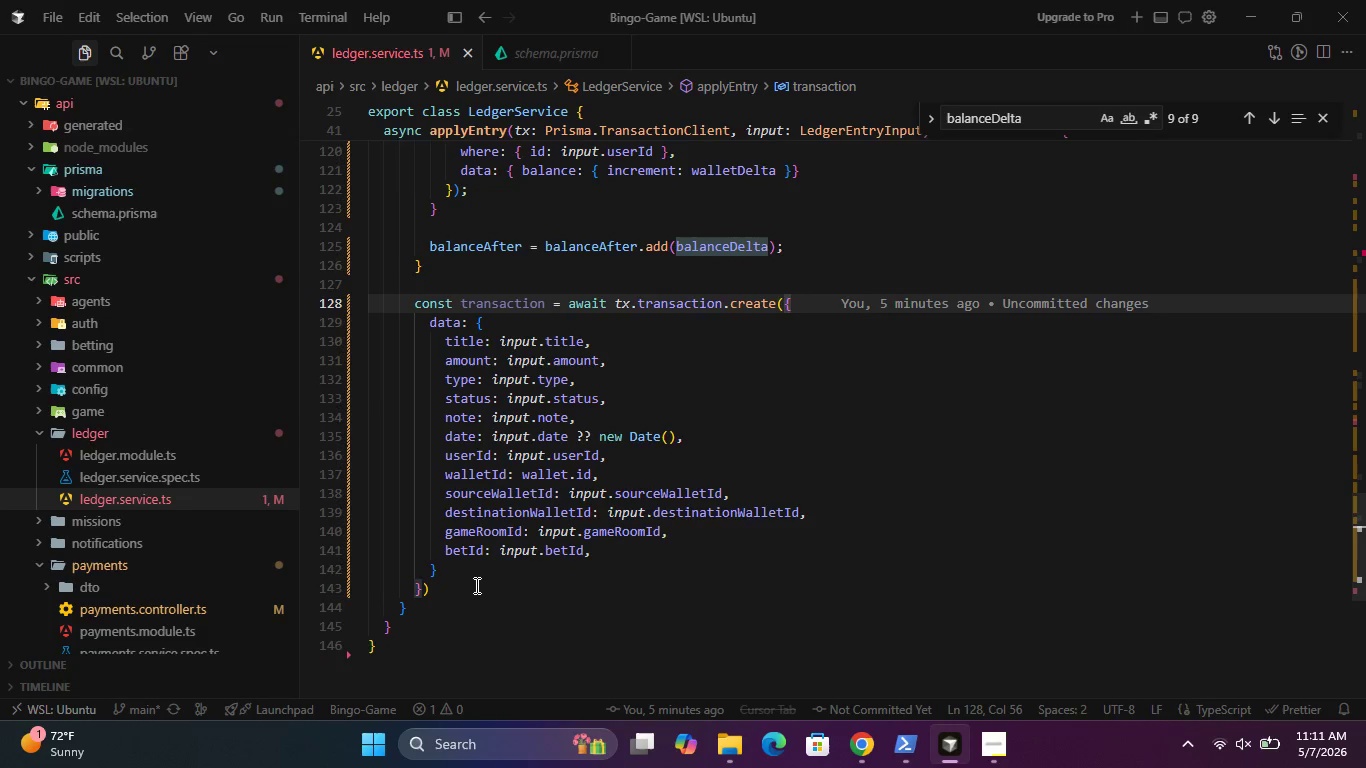 
left_click([466, 585])
 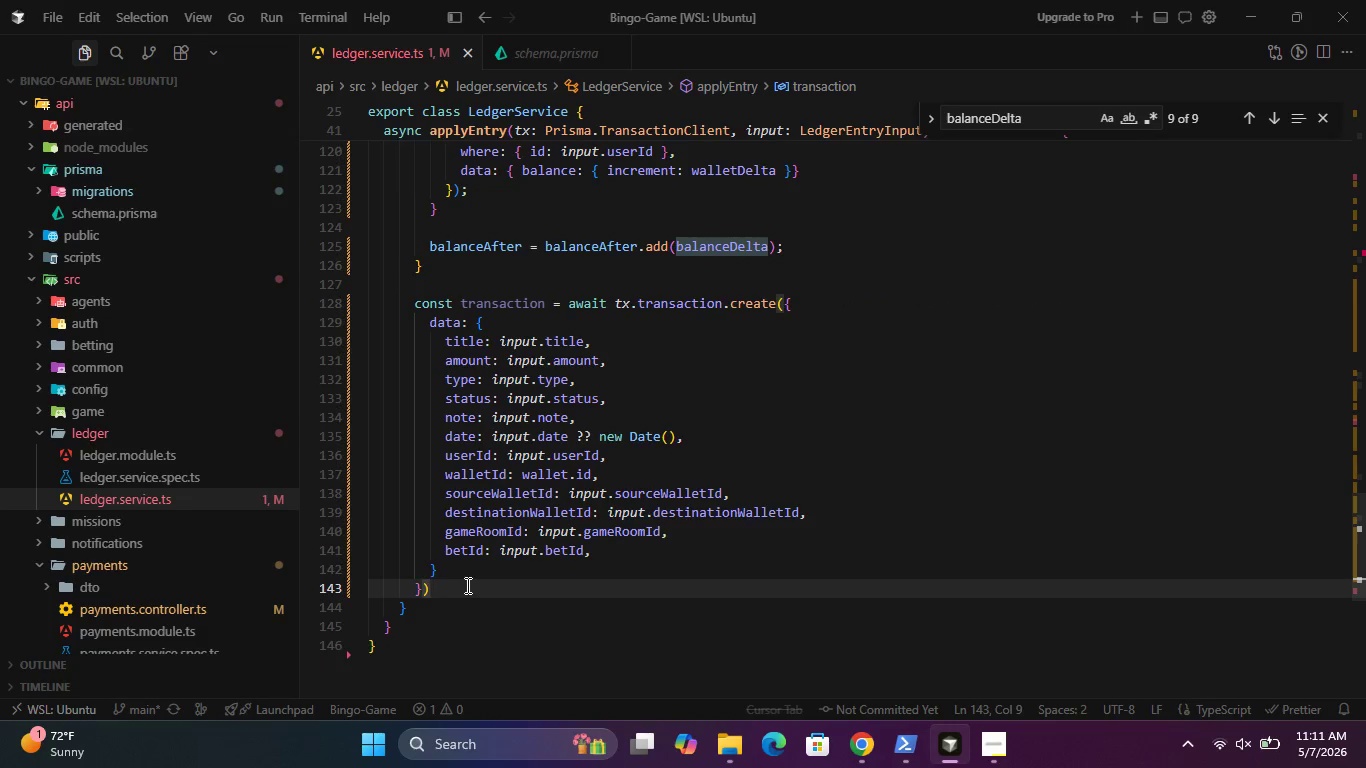 
key(Semicolon)
 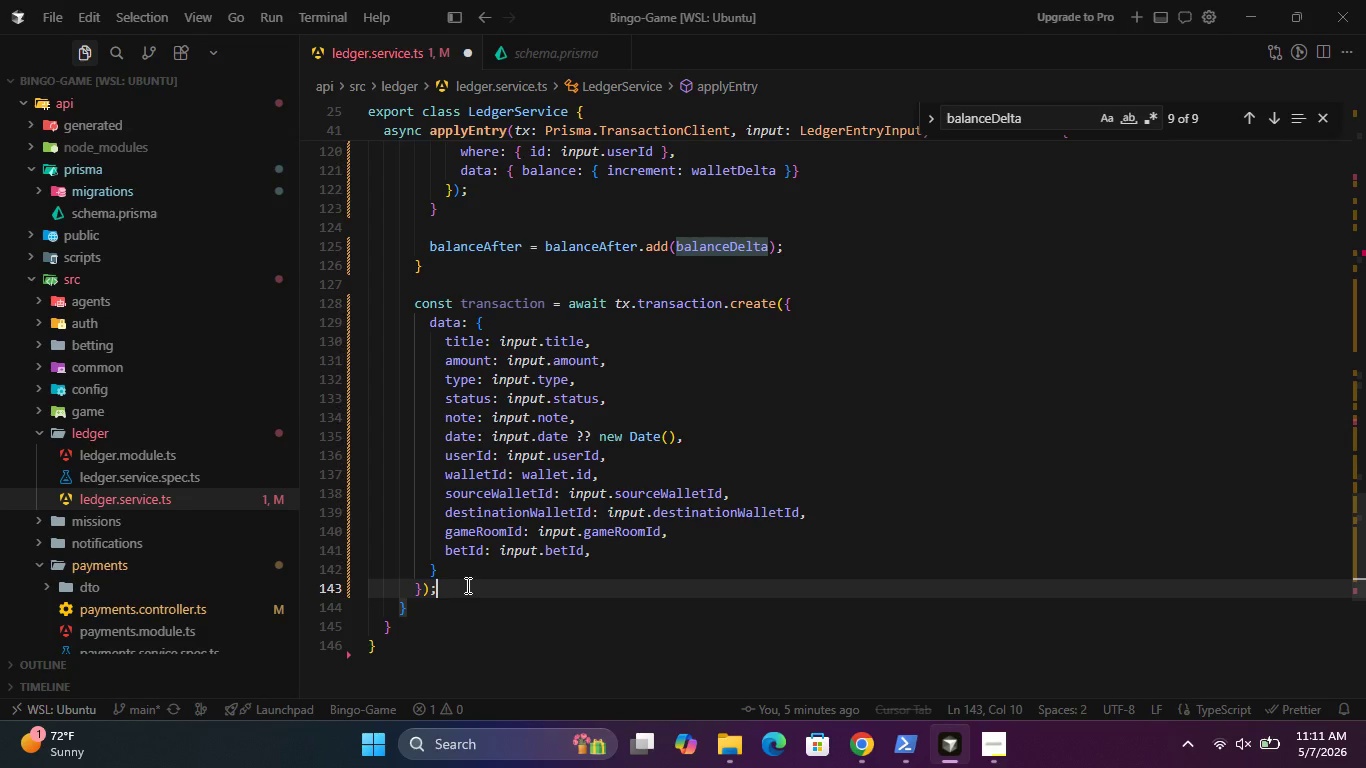 
key(Enter)
 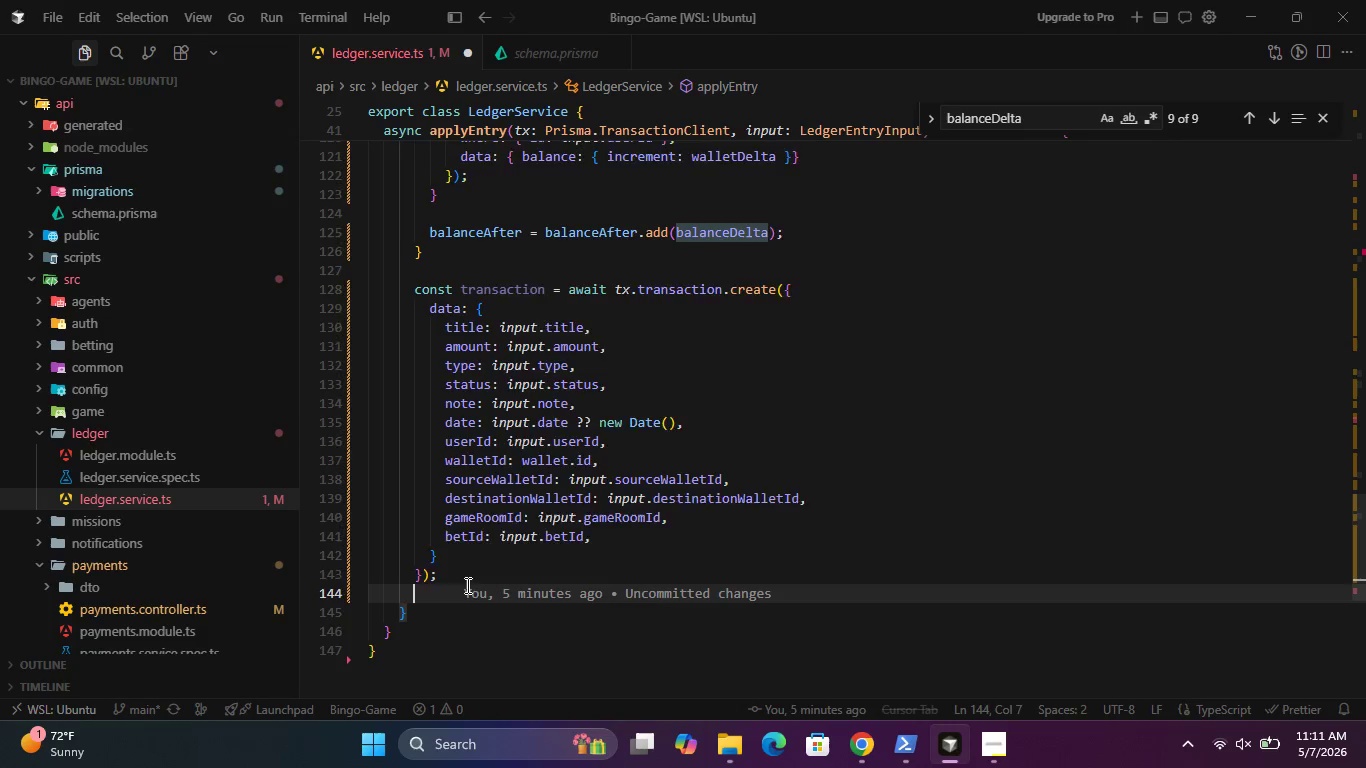 
key(Enter)
 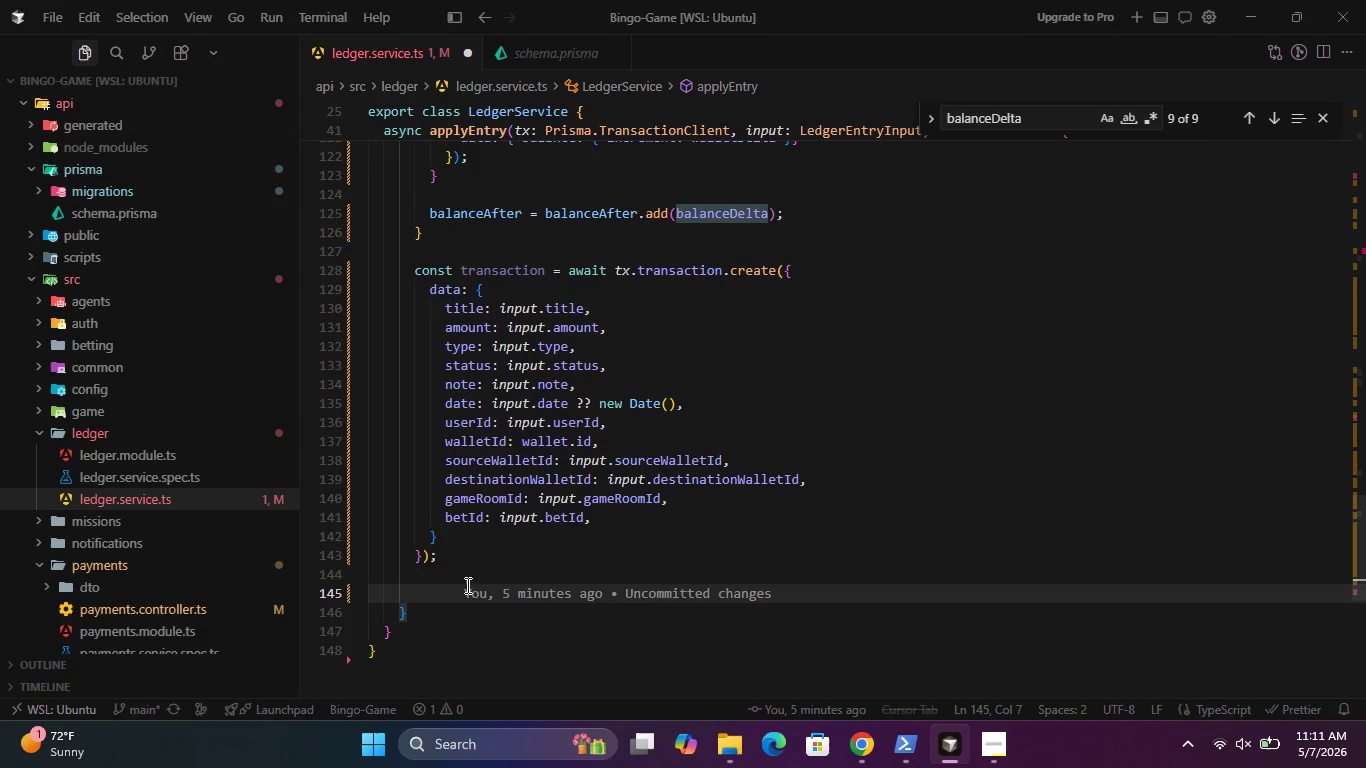 
type(awa)
 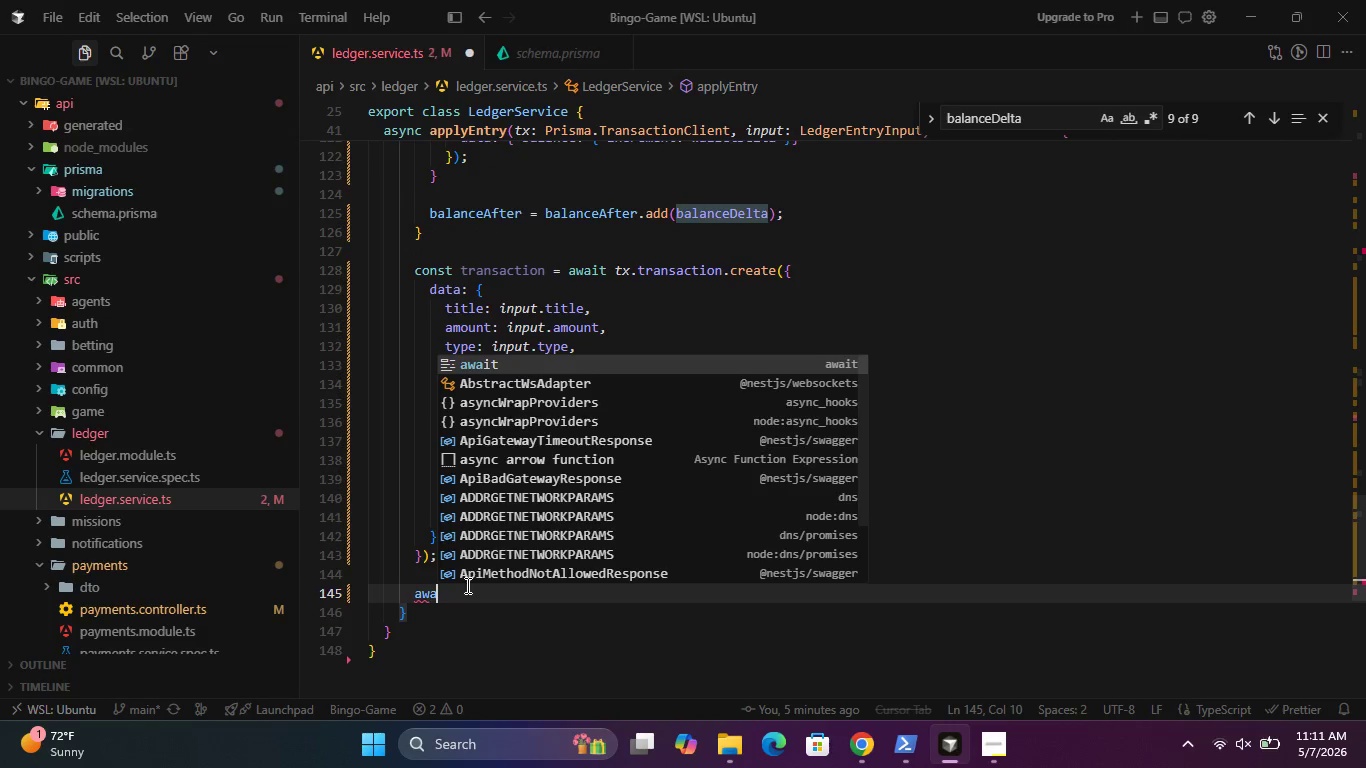 
key(Enter)
 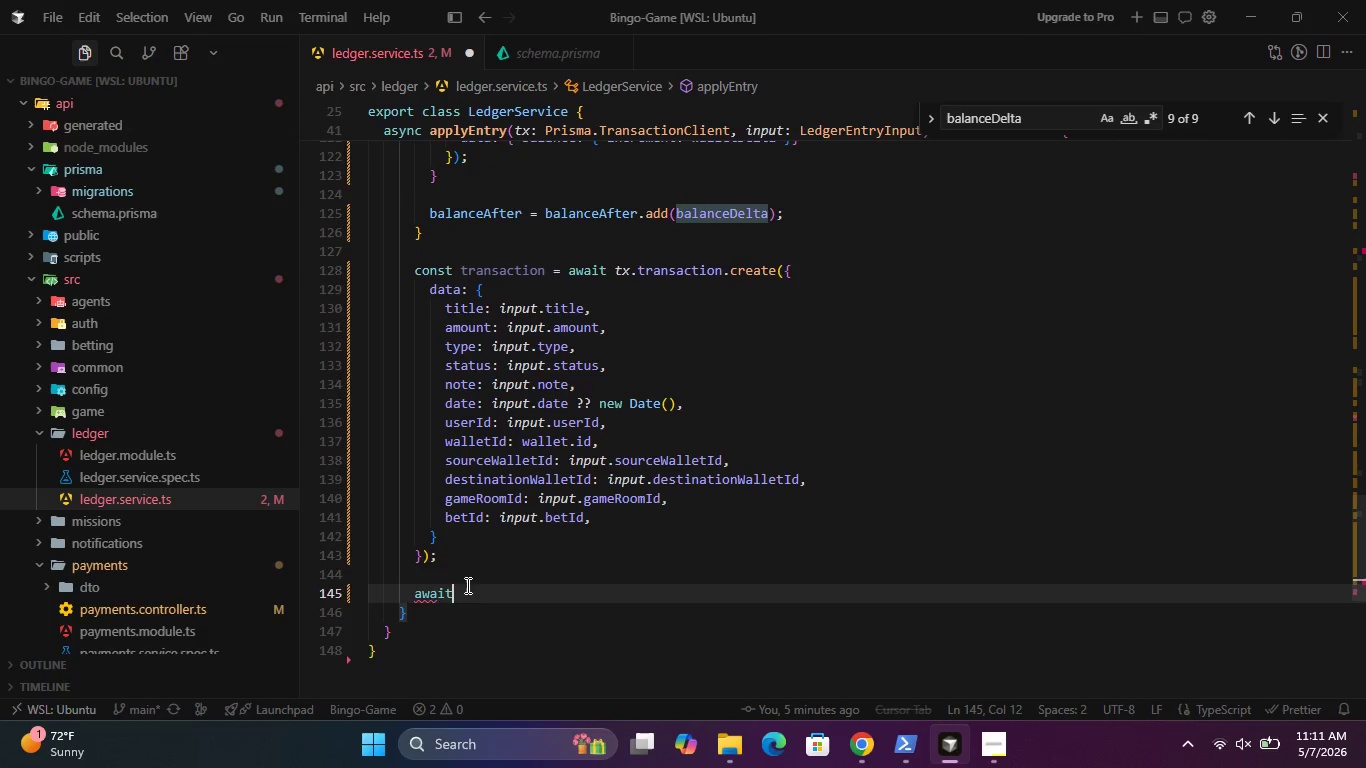 
type( tx.wa)
 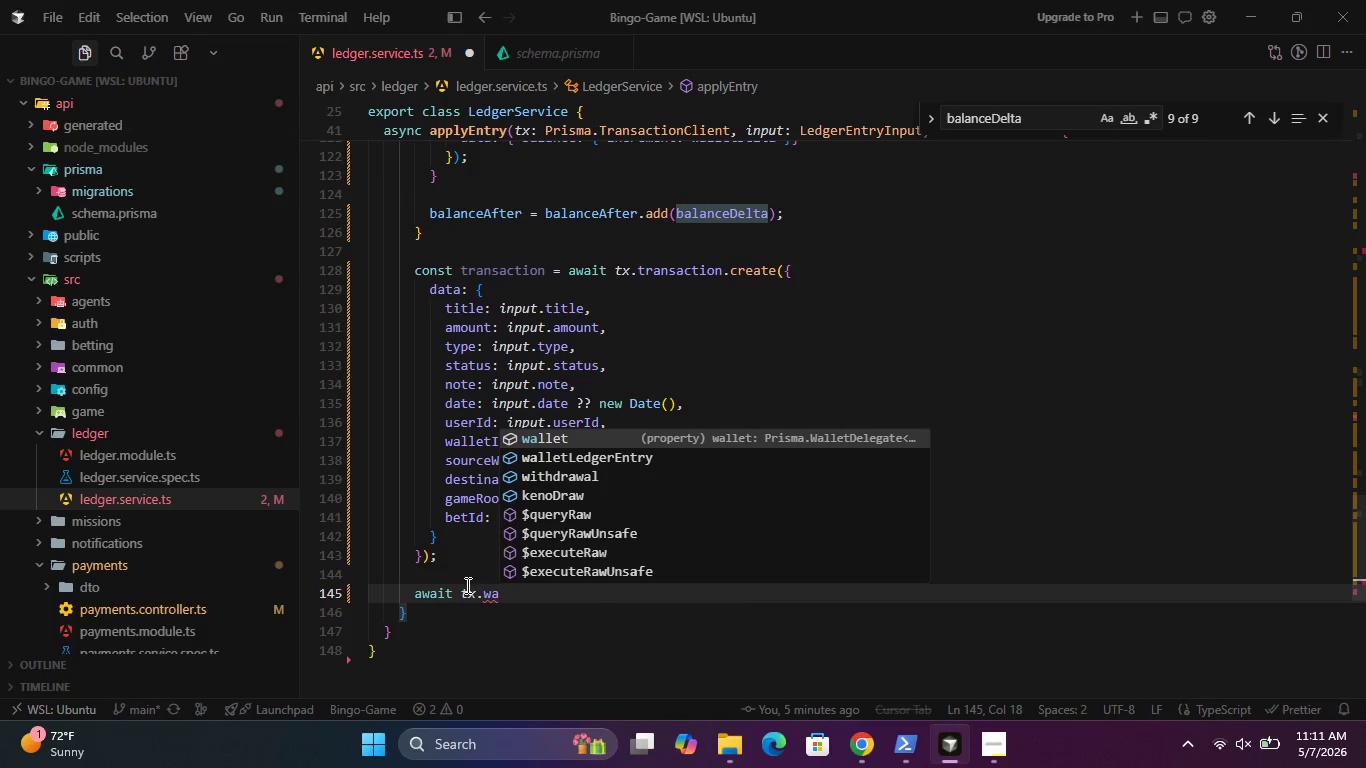 
type(lletLed)
 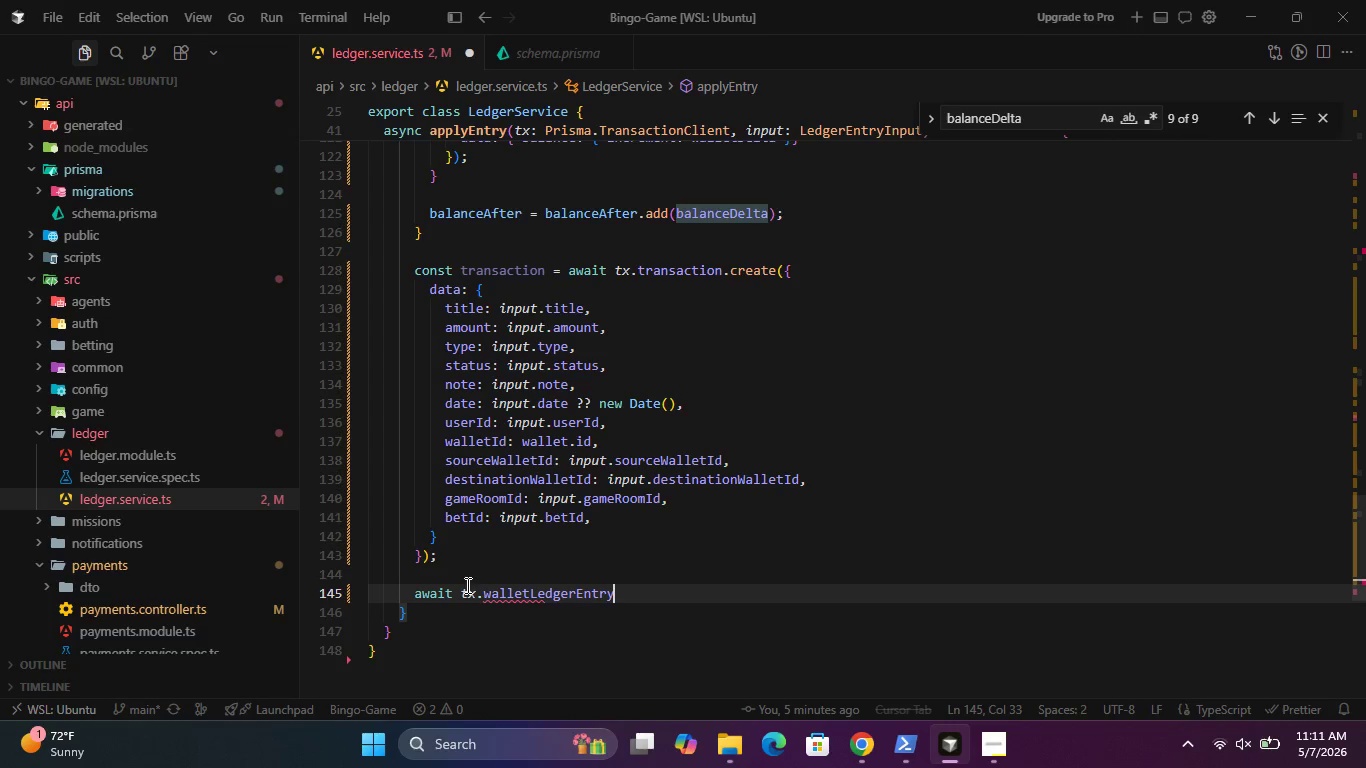 
 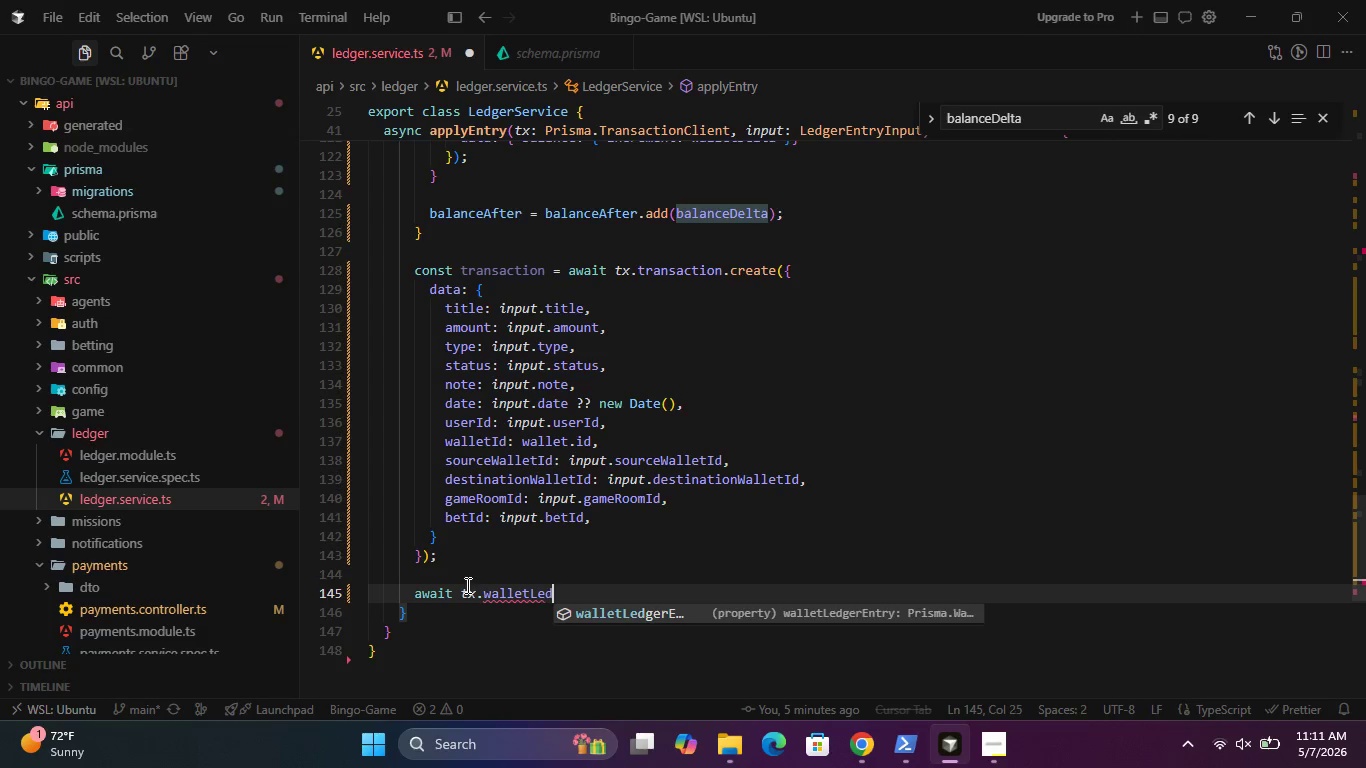 
key(Enter)
 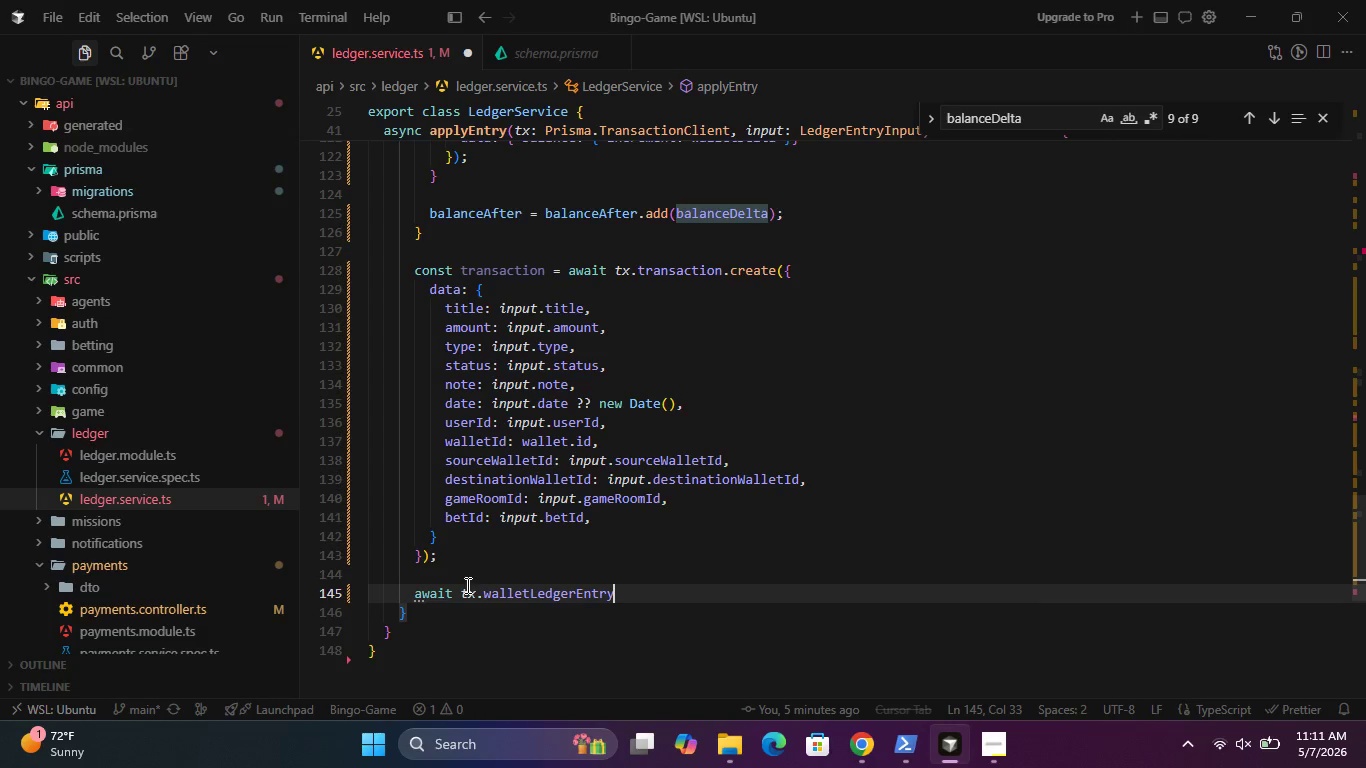 
type(.cre)
 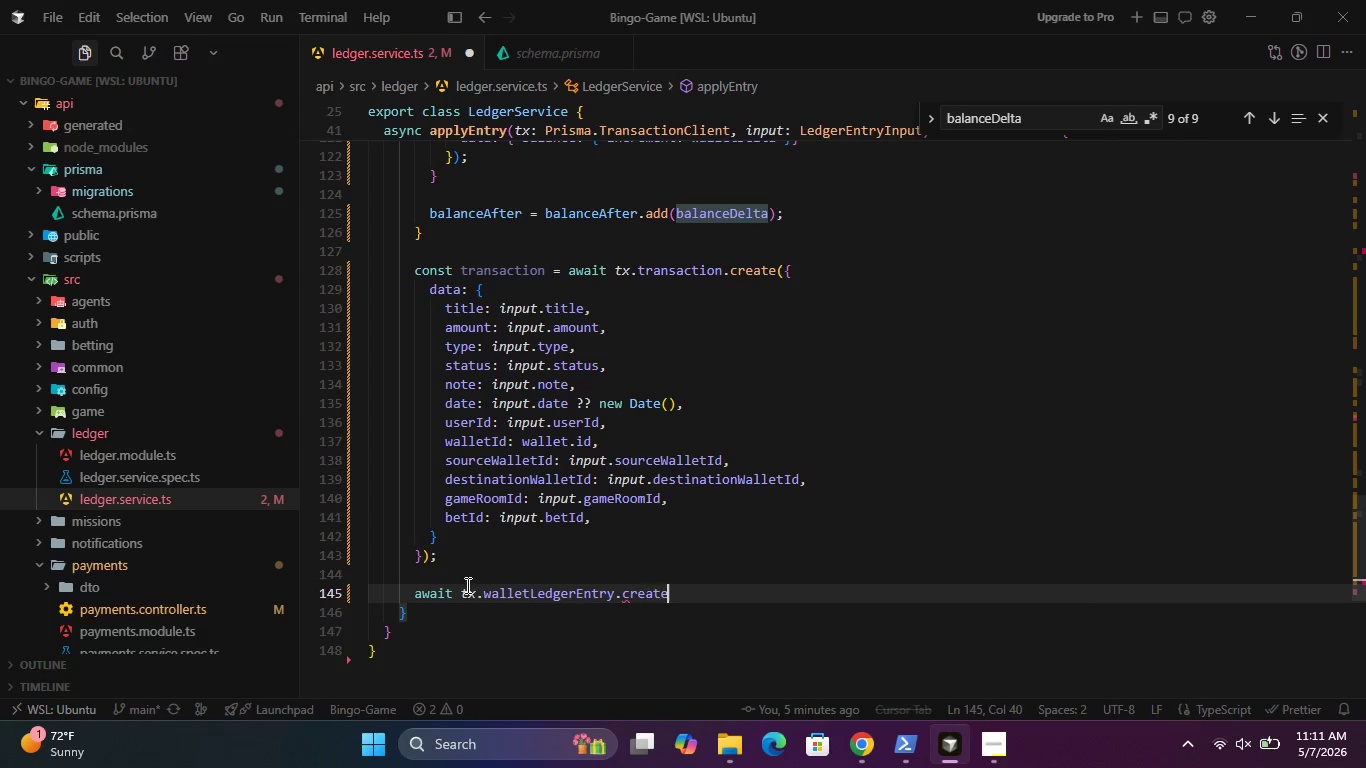 
key(Enter)
 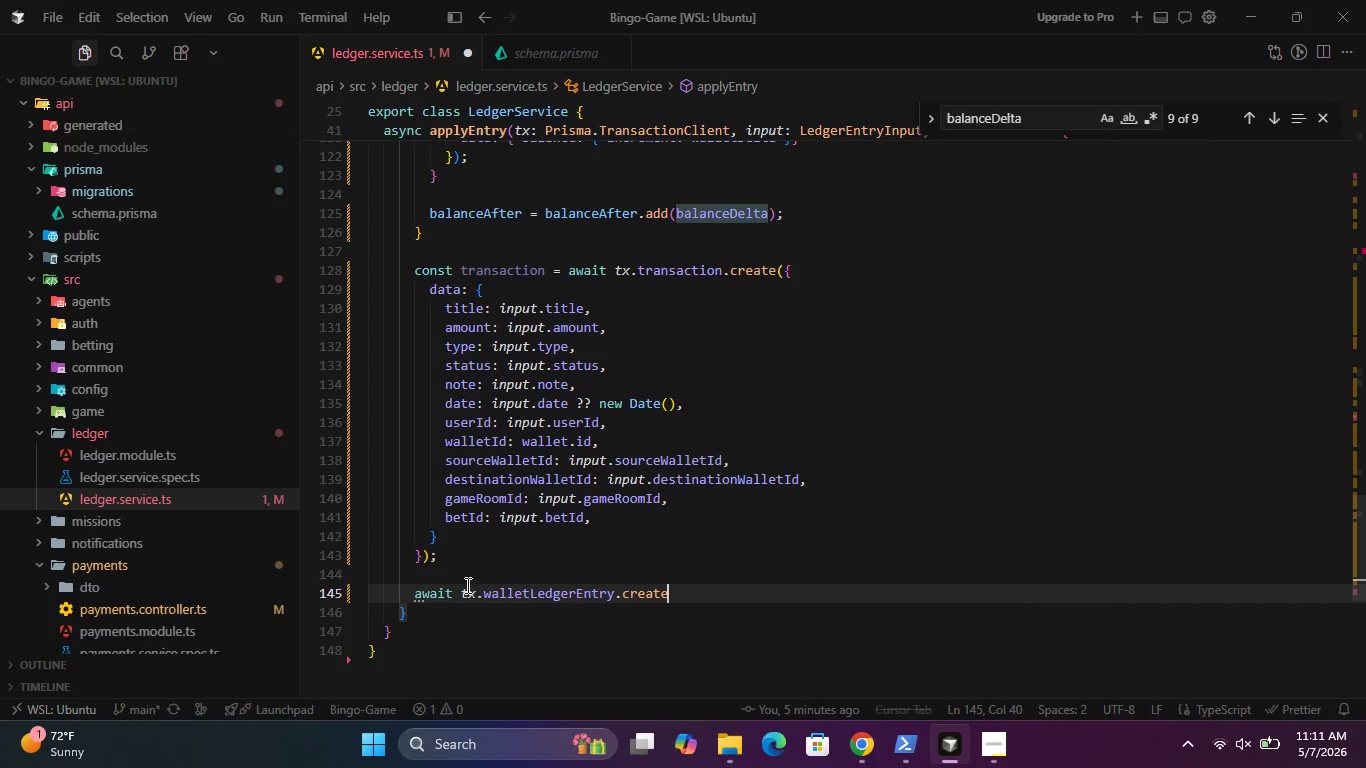 
key(Shift+9)
 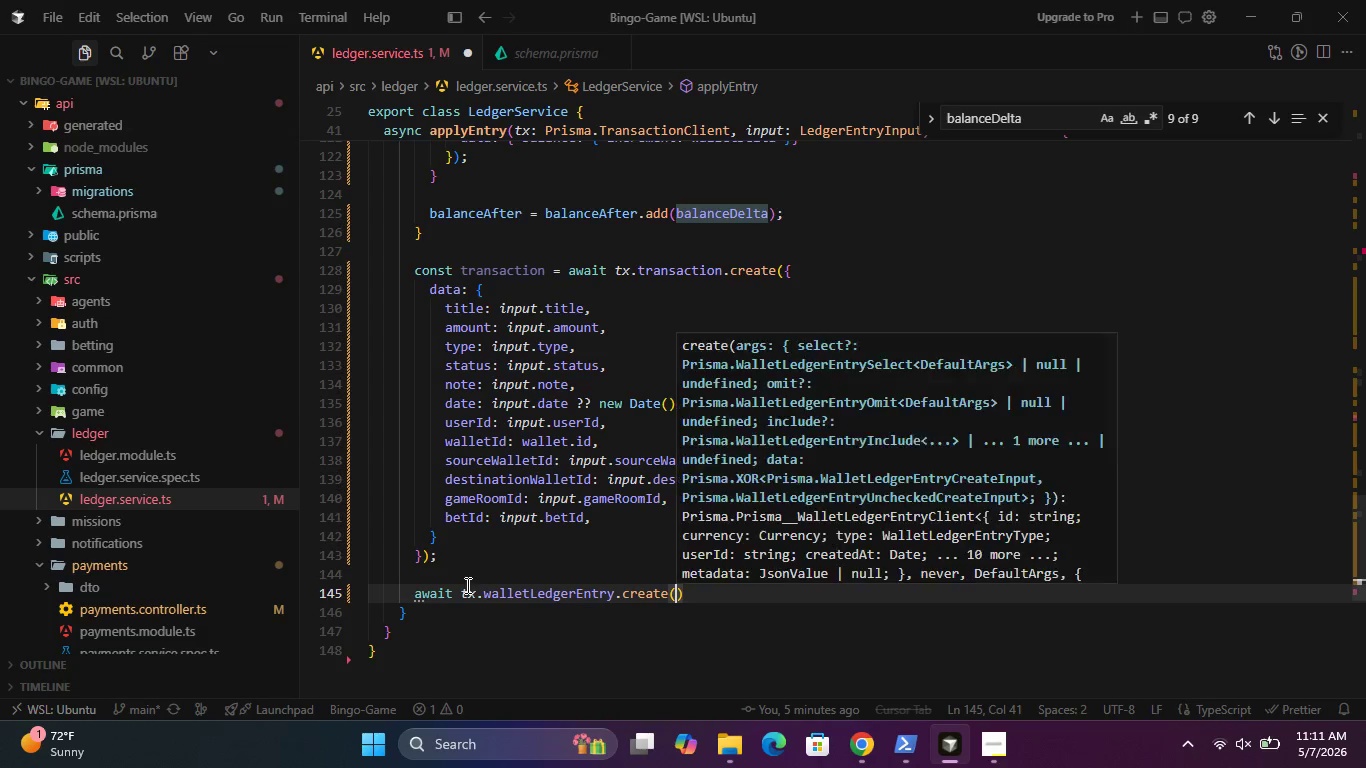 
key(Shift+ShiftRight)
 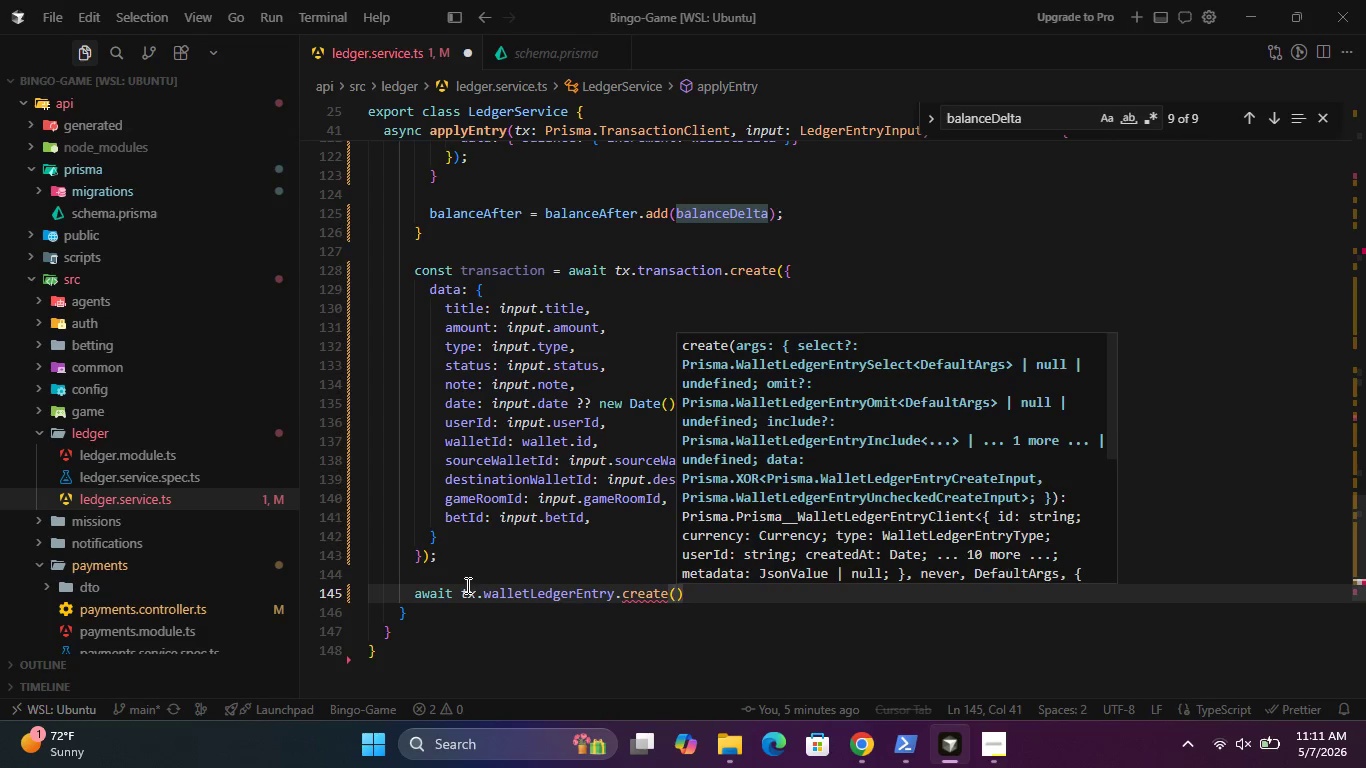 
key(Shift+BracketLeft)
 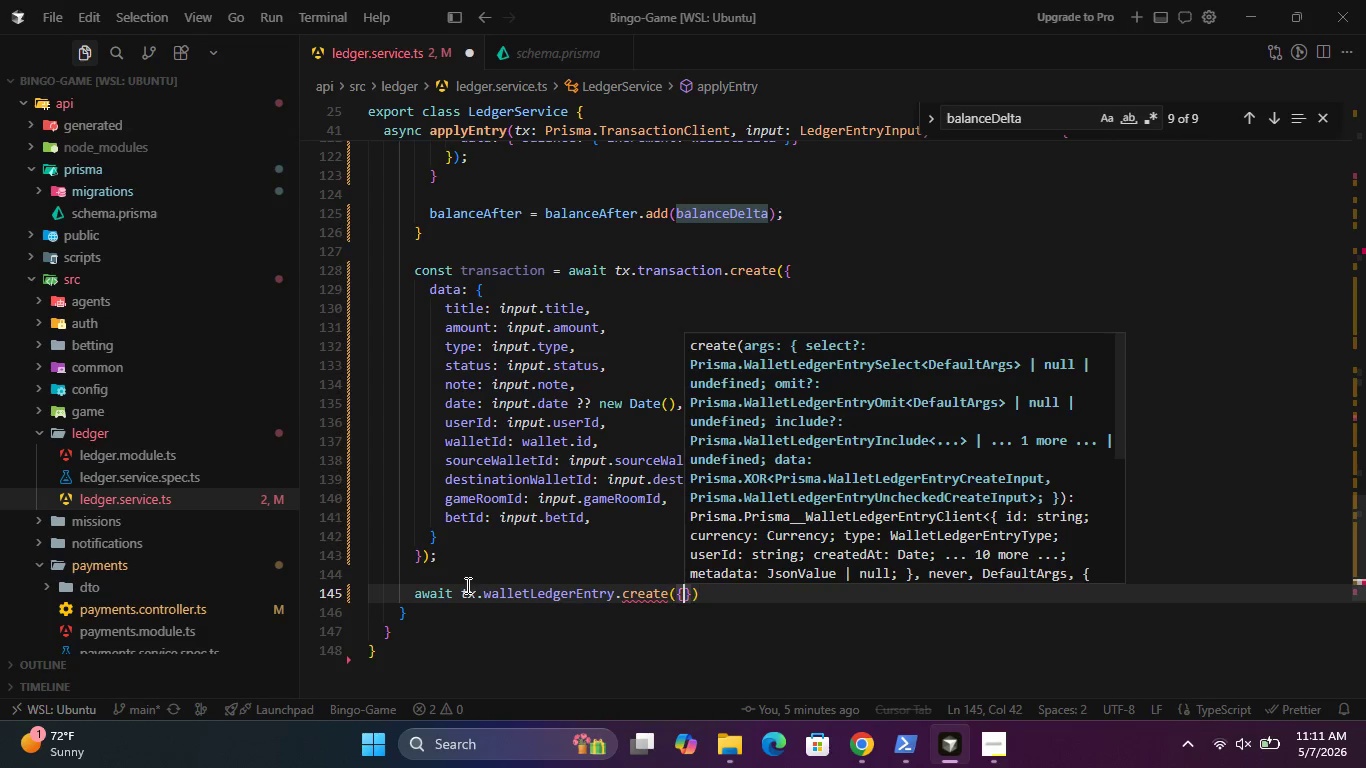 
key(Enter)
 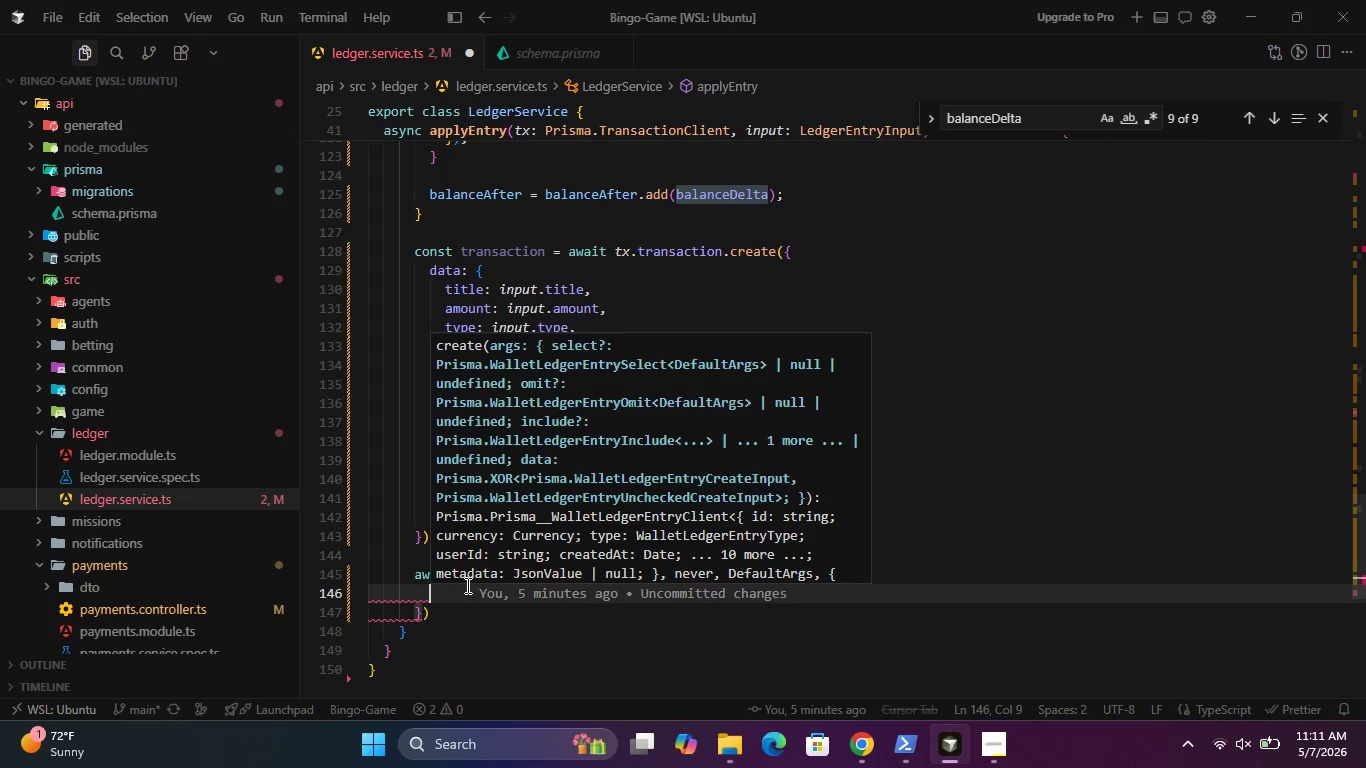 
type(da)
 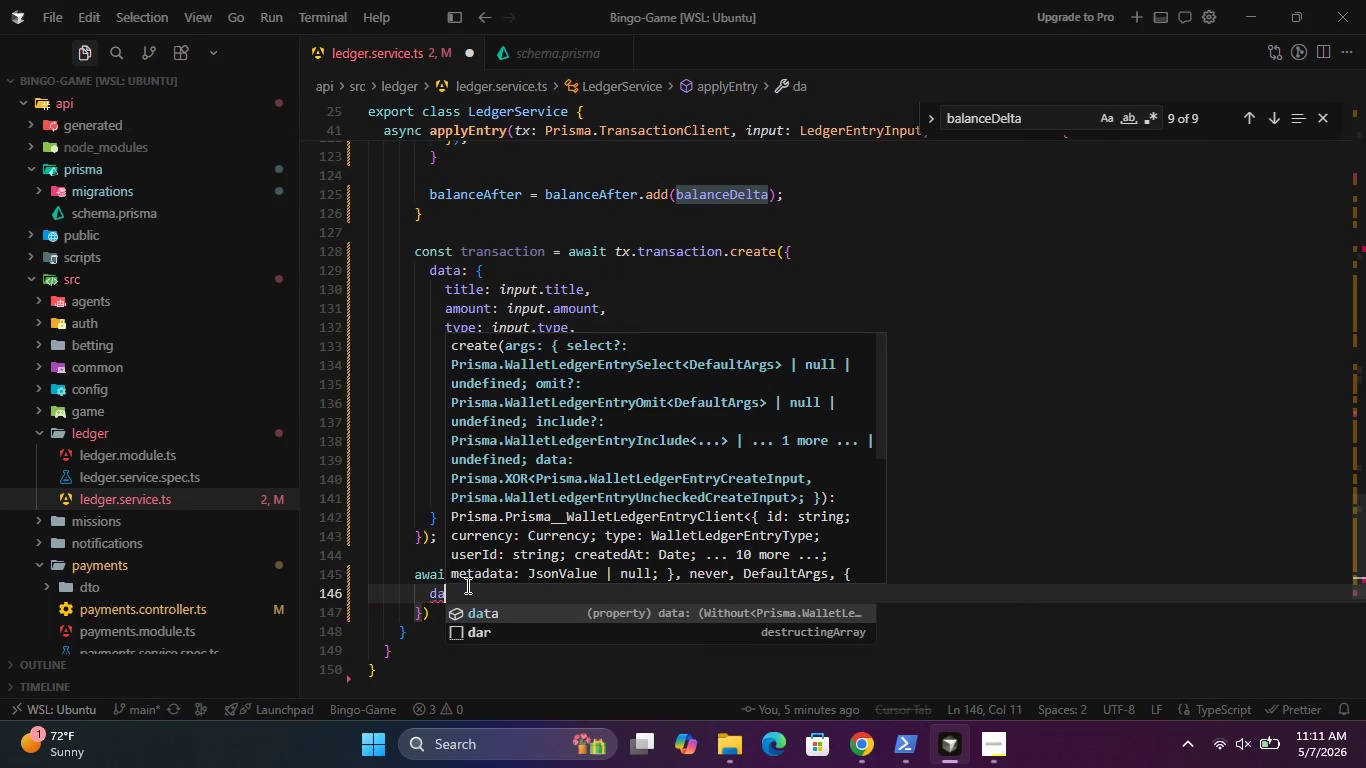 
key(Enter)
 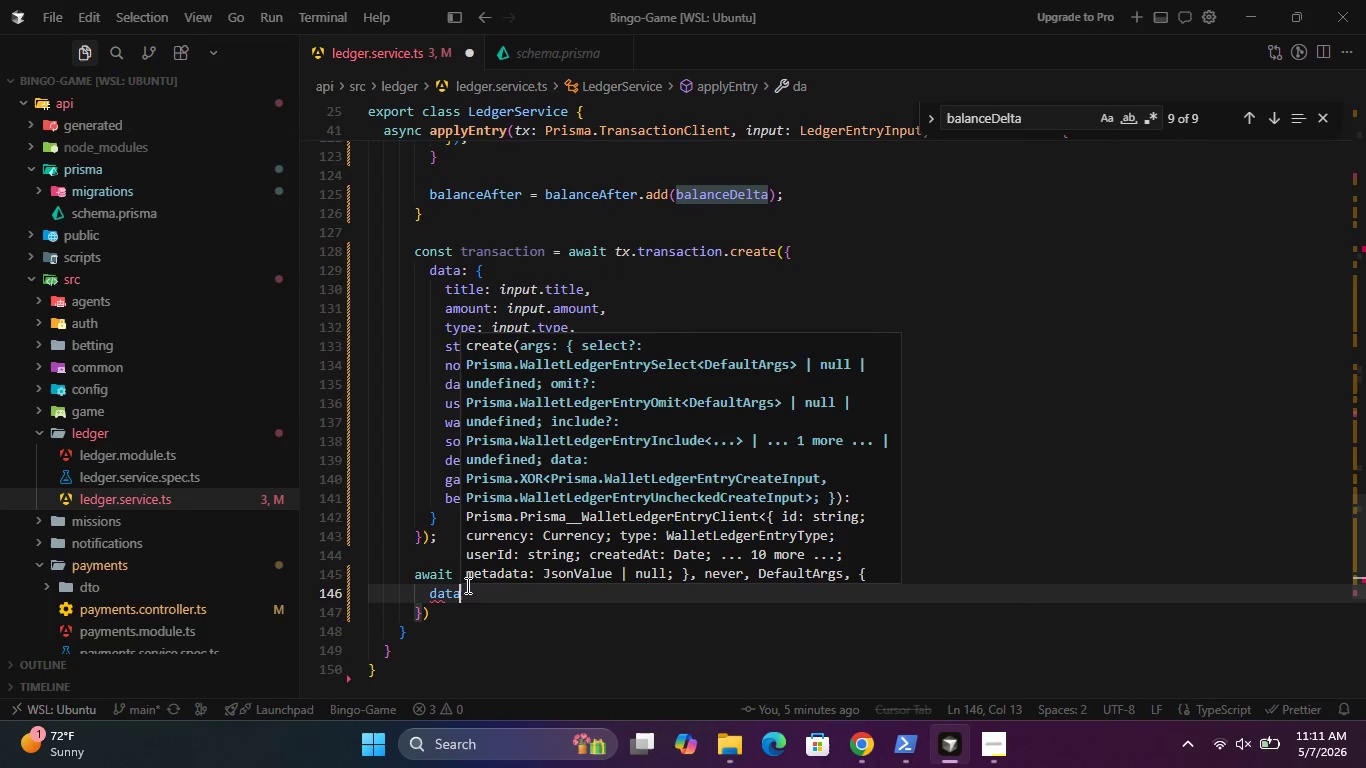 
key(Shift+Semicolon)
 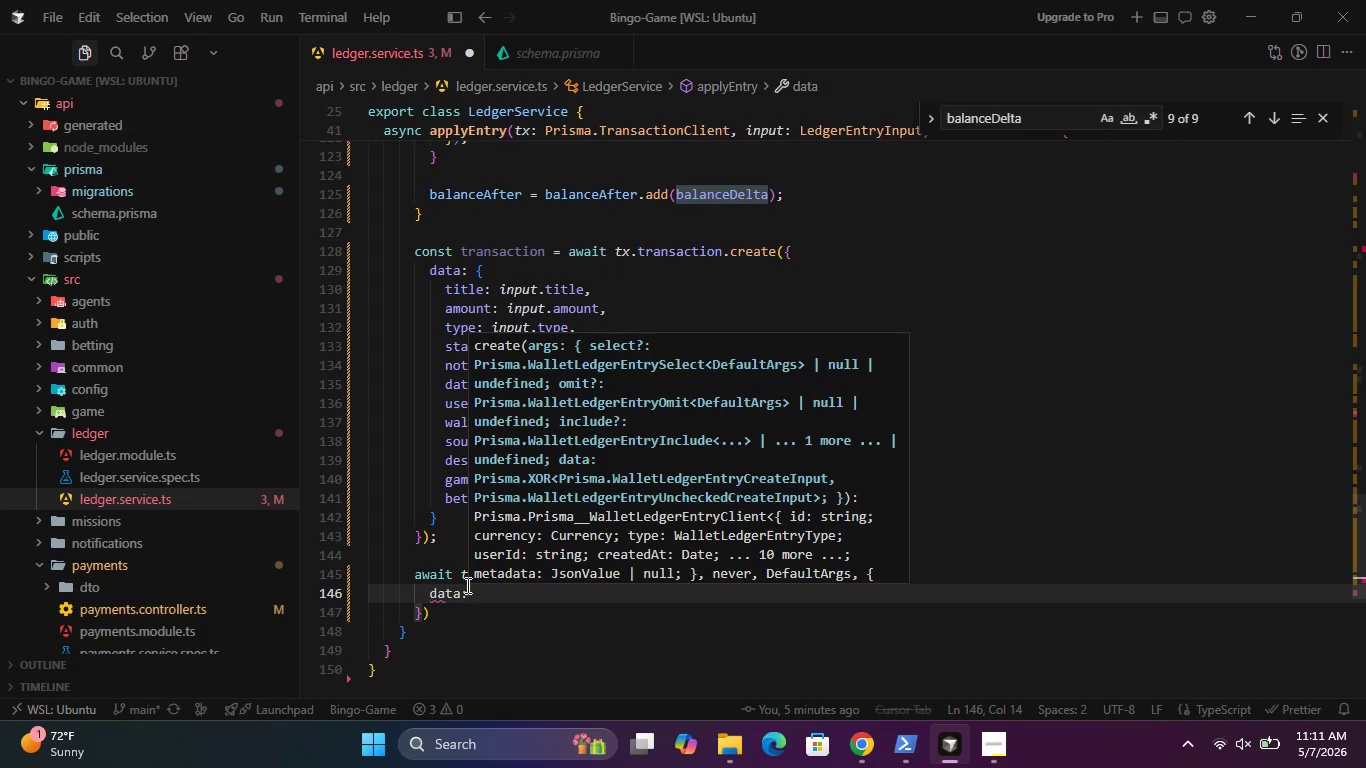 
key(Shift+ShiftRight)
 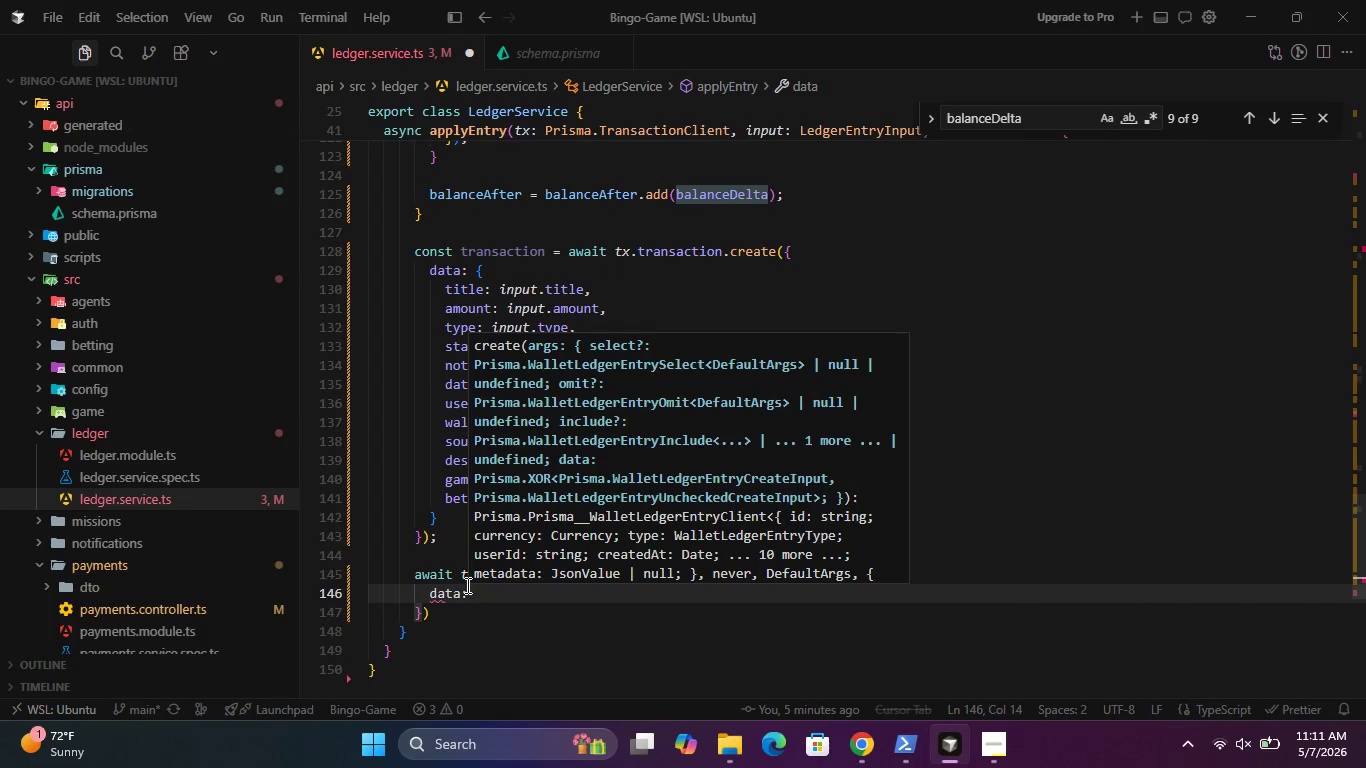 
key(Shift+BracketLeft)
 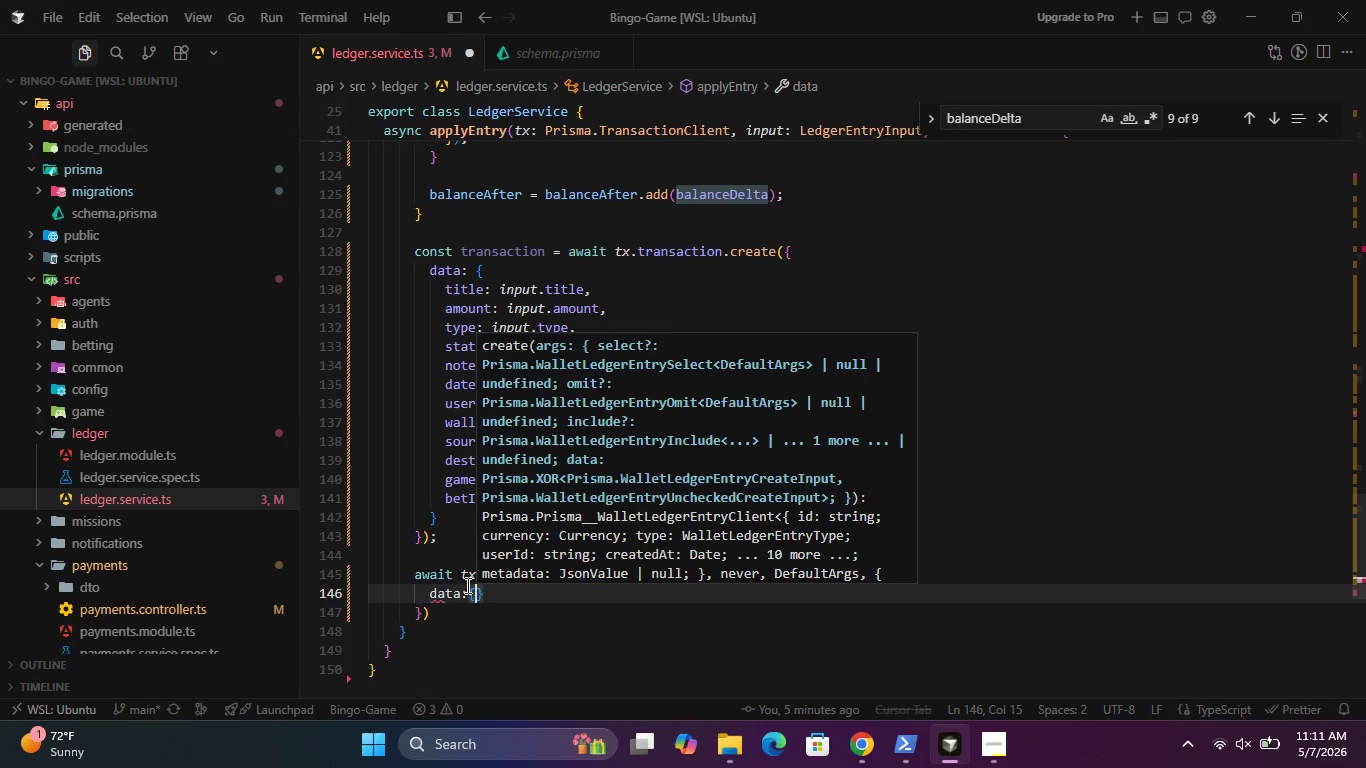 
key(Enter)
 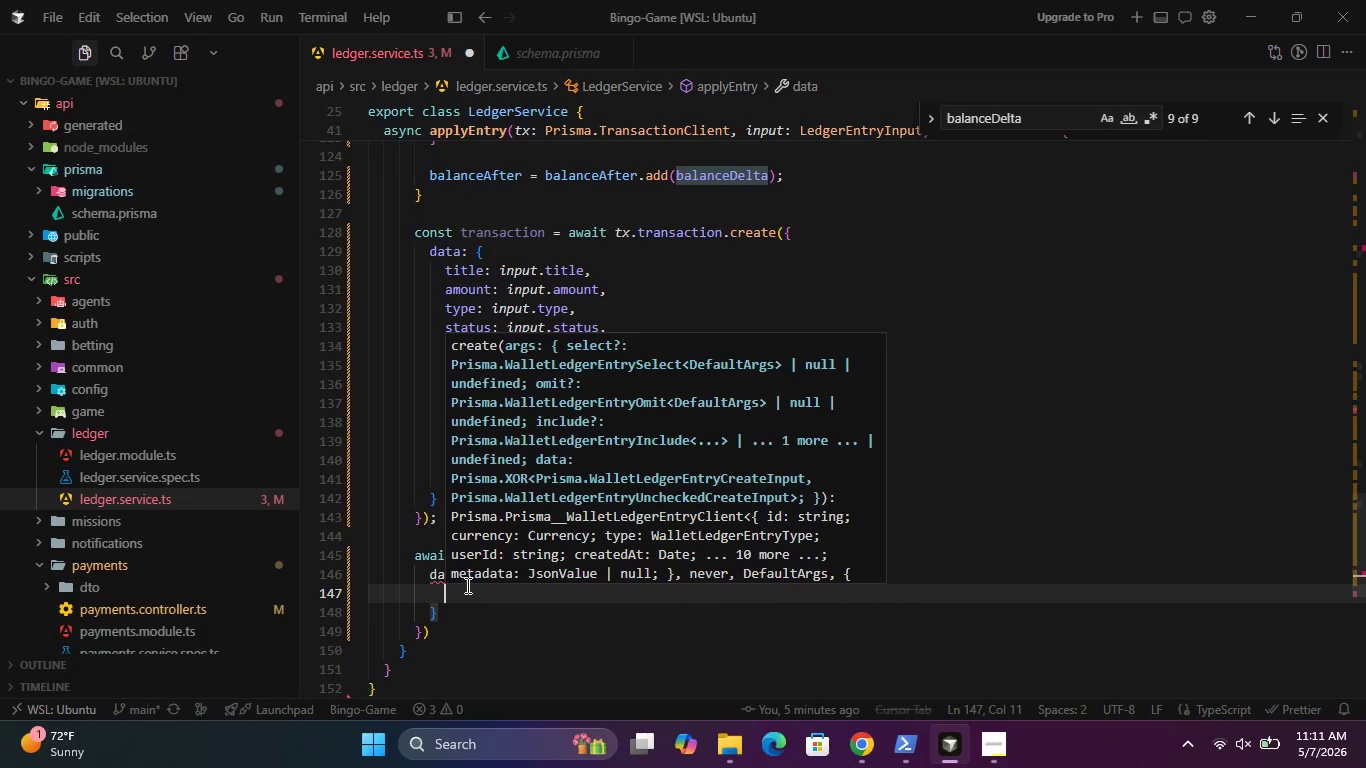 
type(wa)
 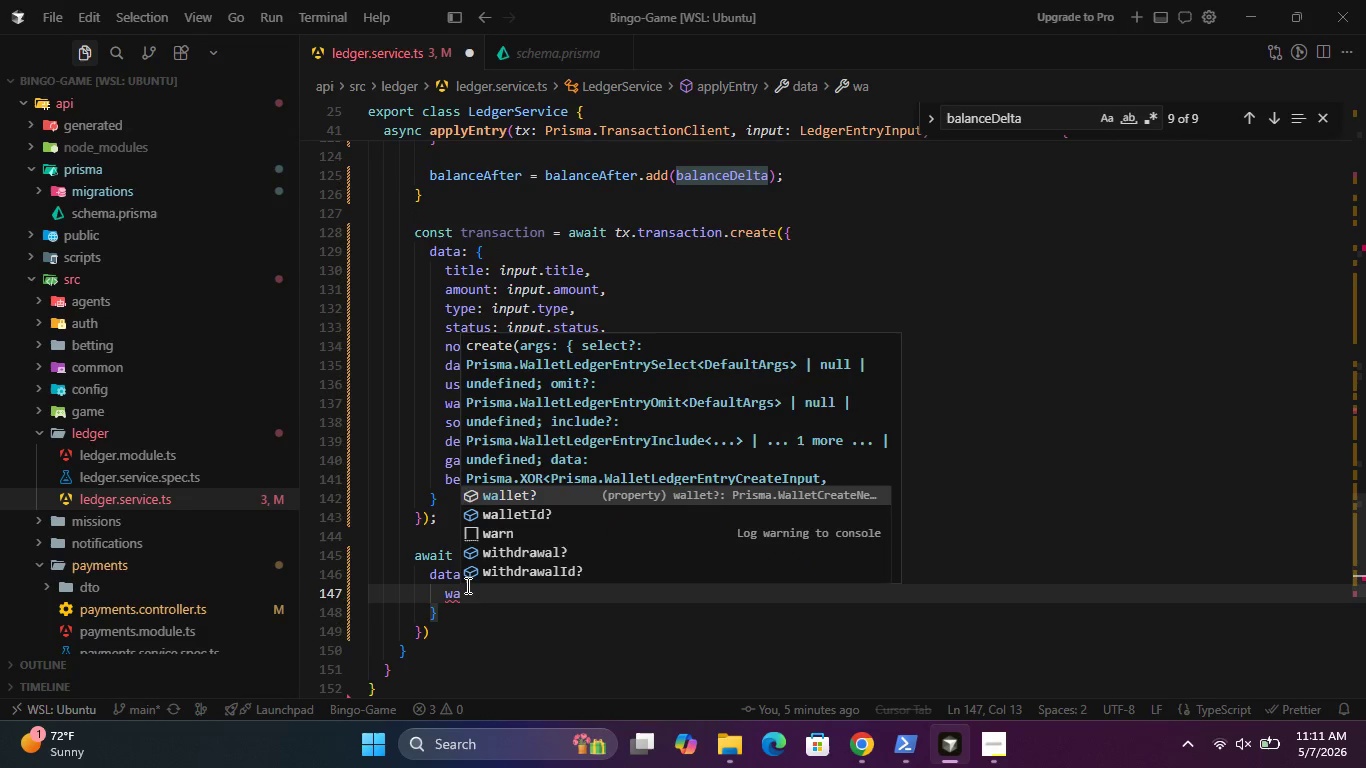 
key(ArrowDown)
 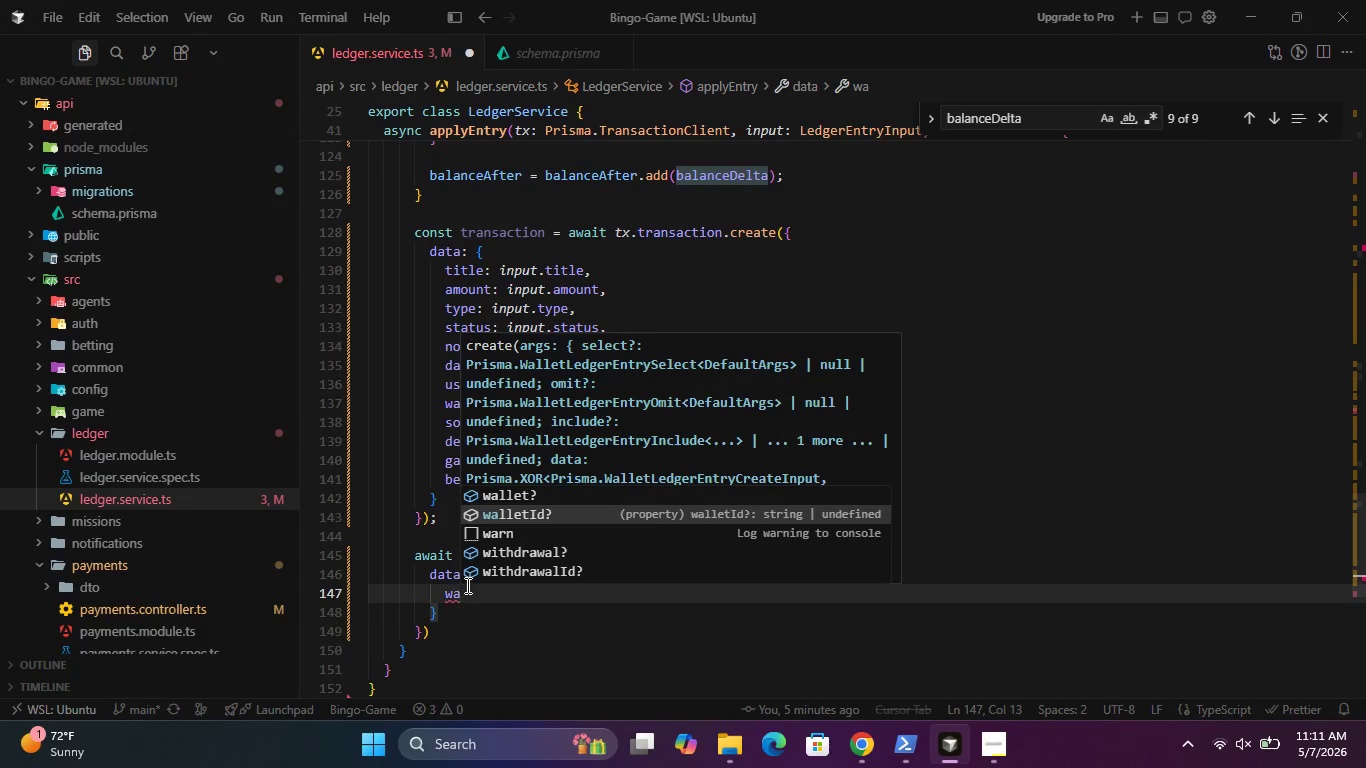 
key(Enter)
 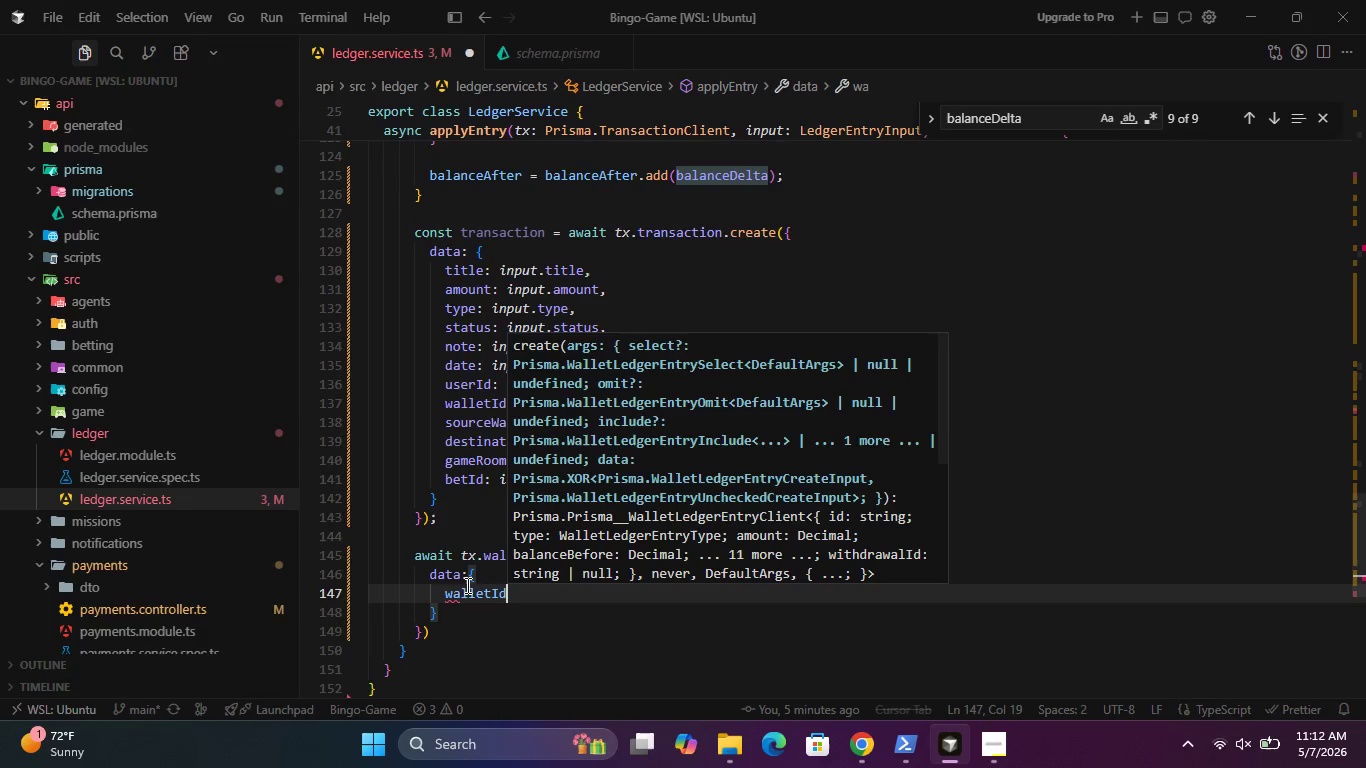 
type(: wa)
 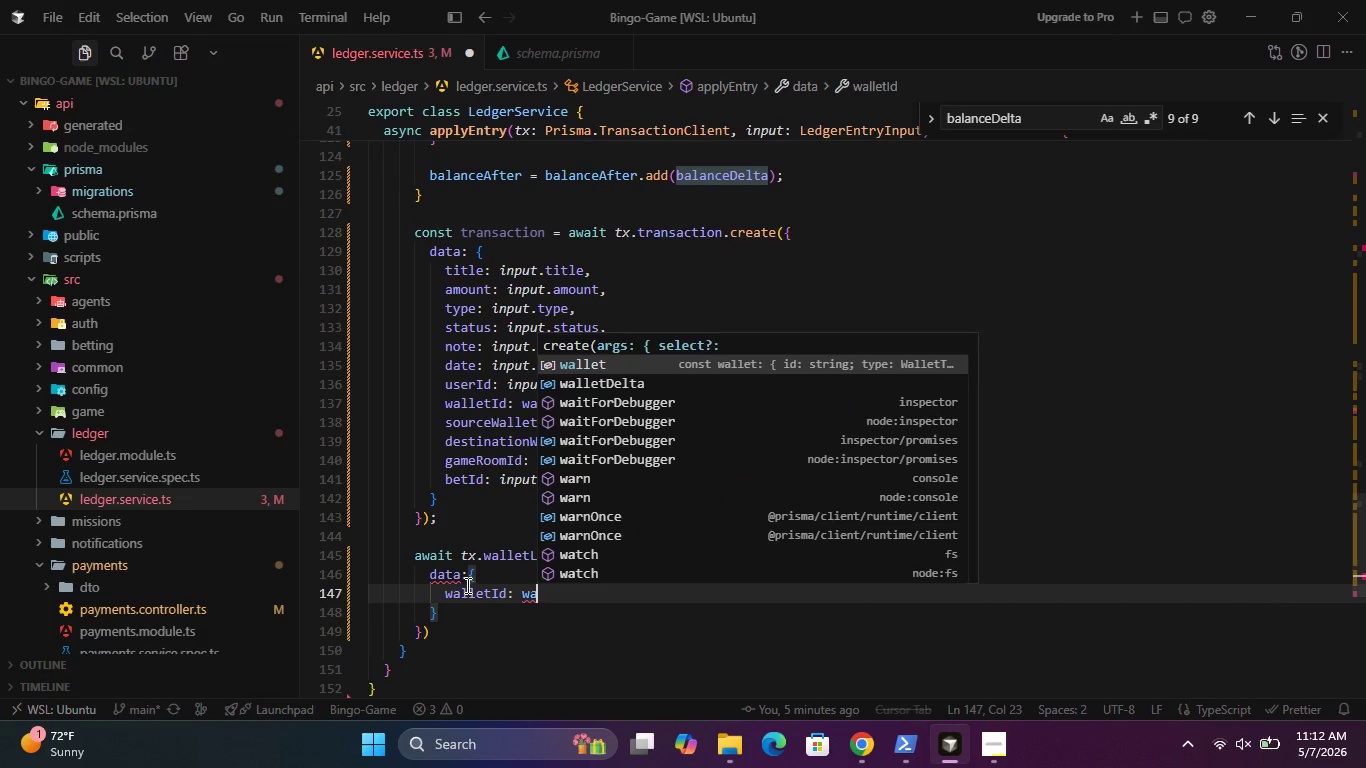 
key(Enter)
 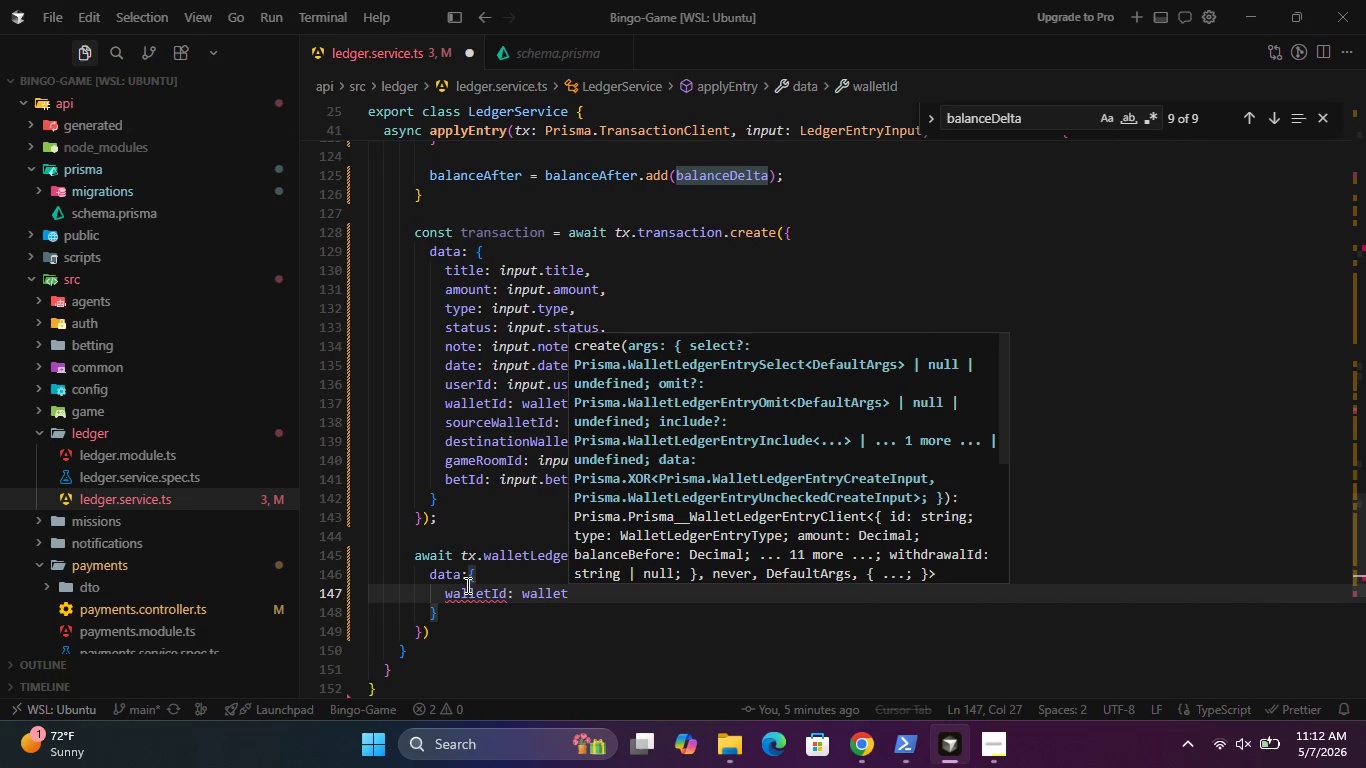 
type(.id)
 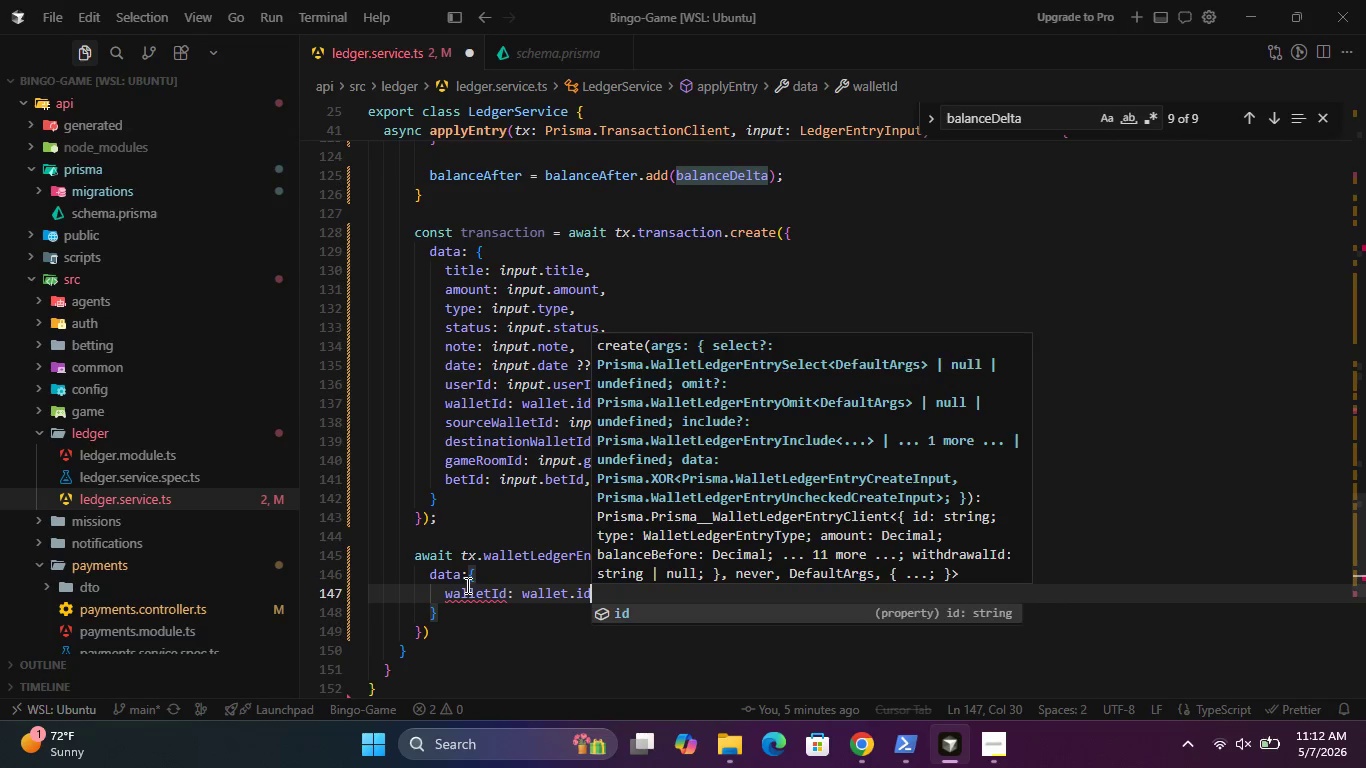 
key(Enter)
 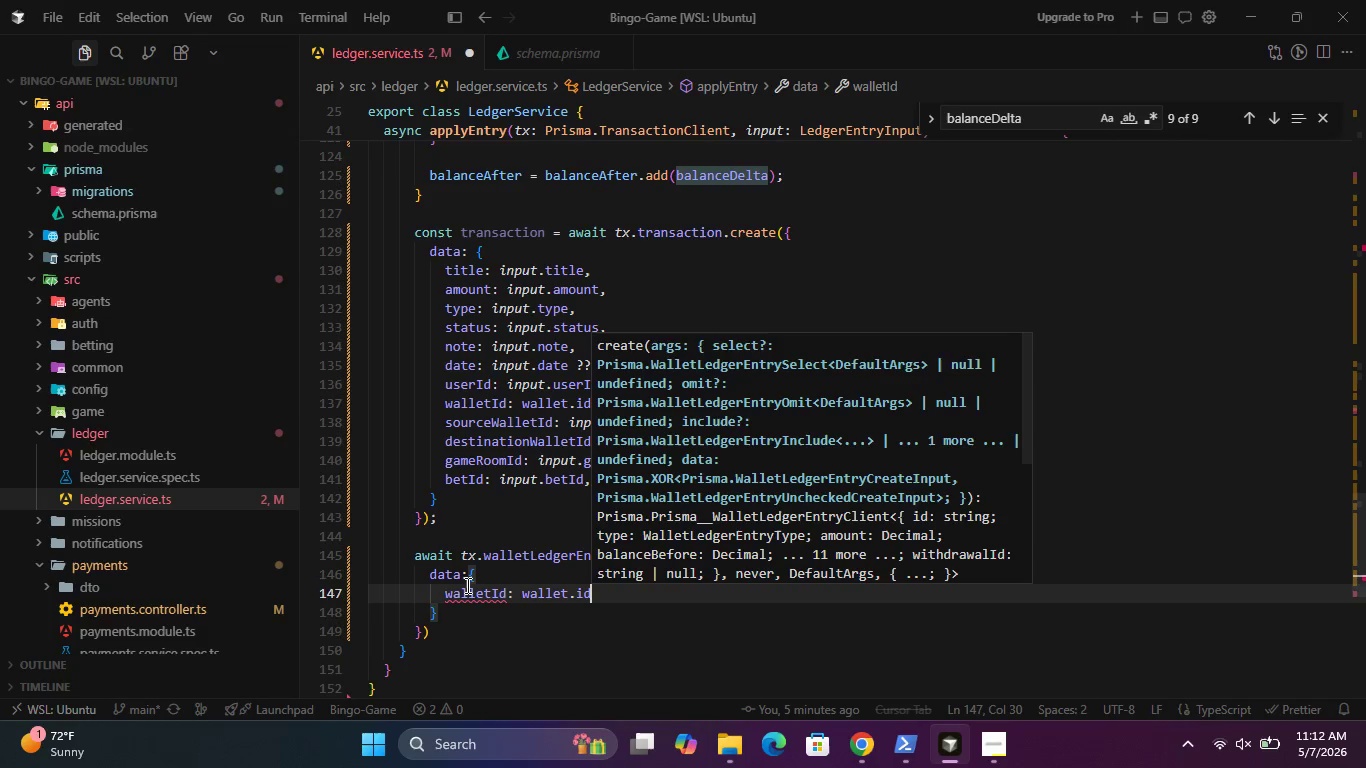 
key(Comma)
 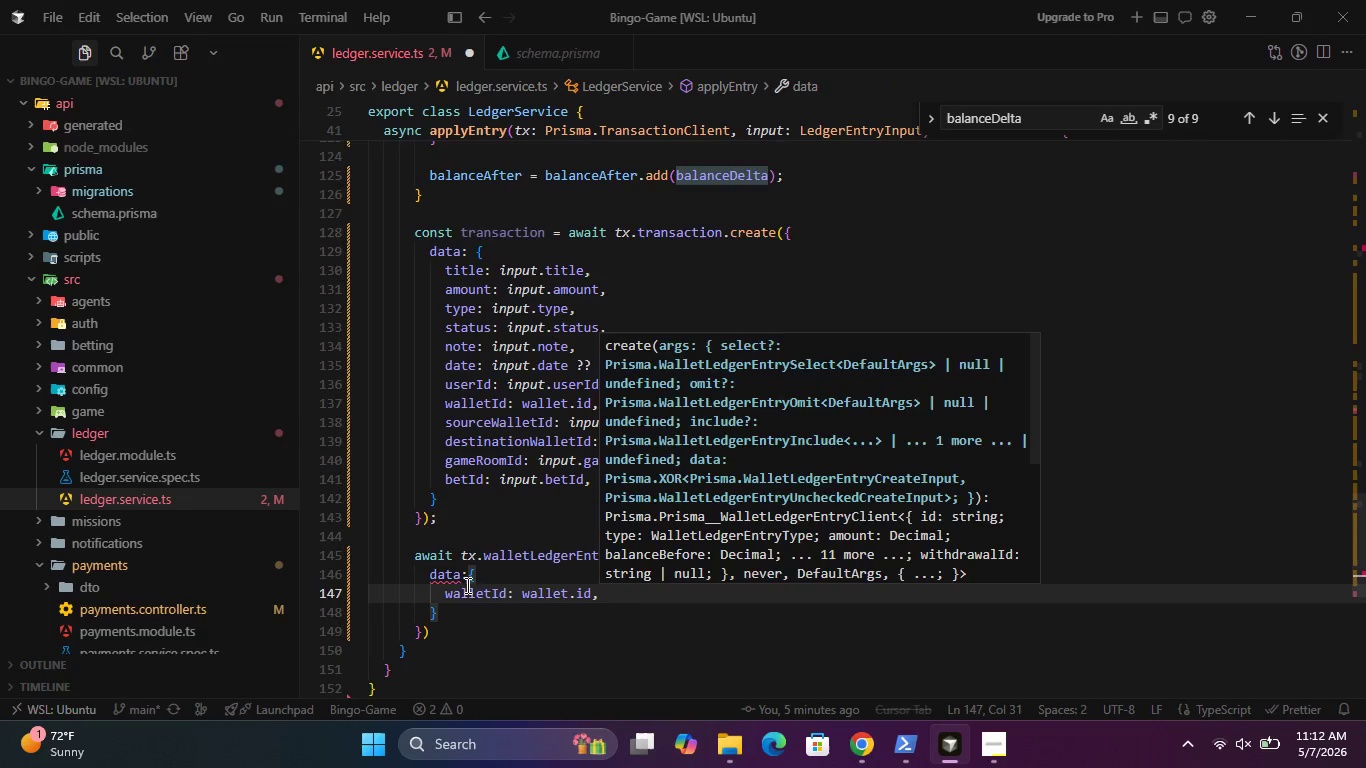 
key(Enter)
 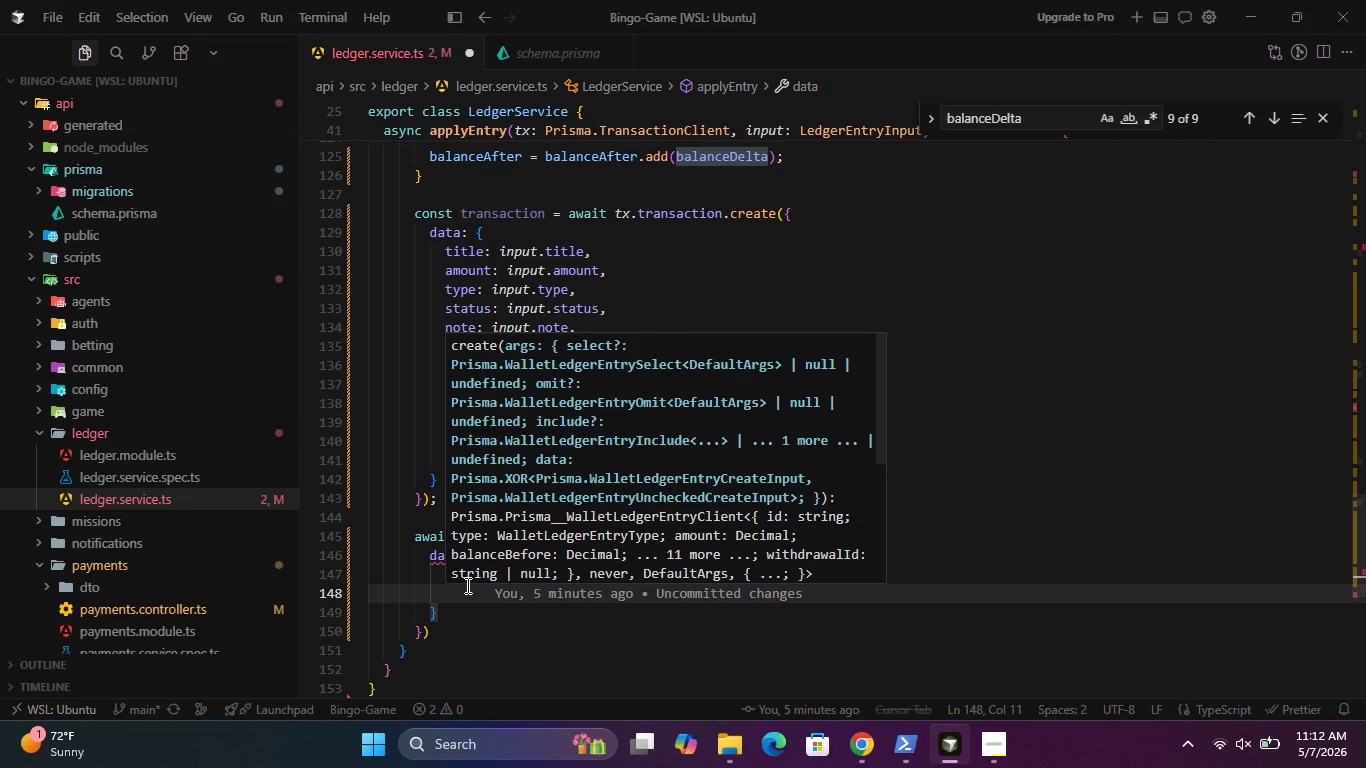 
type(userI)
 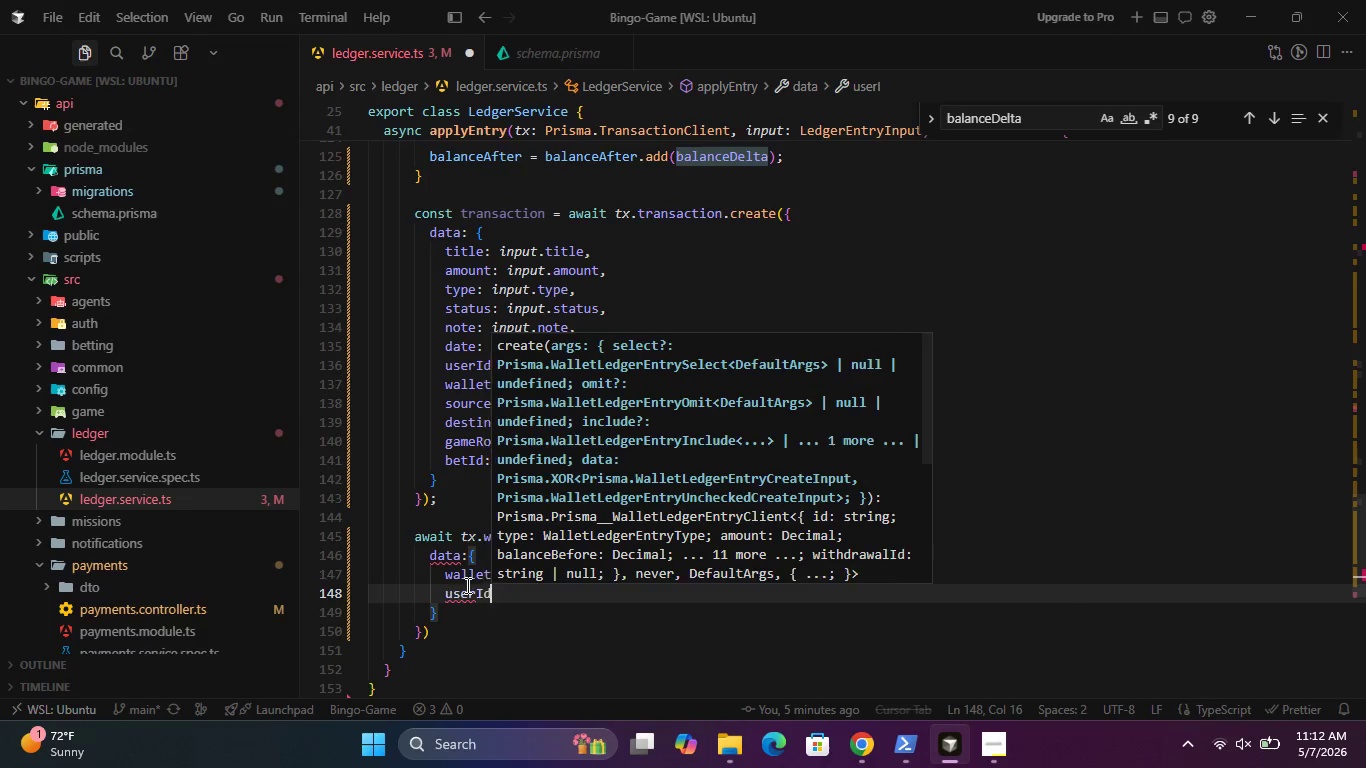 
 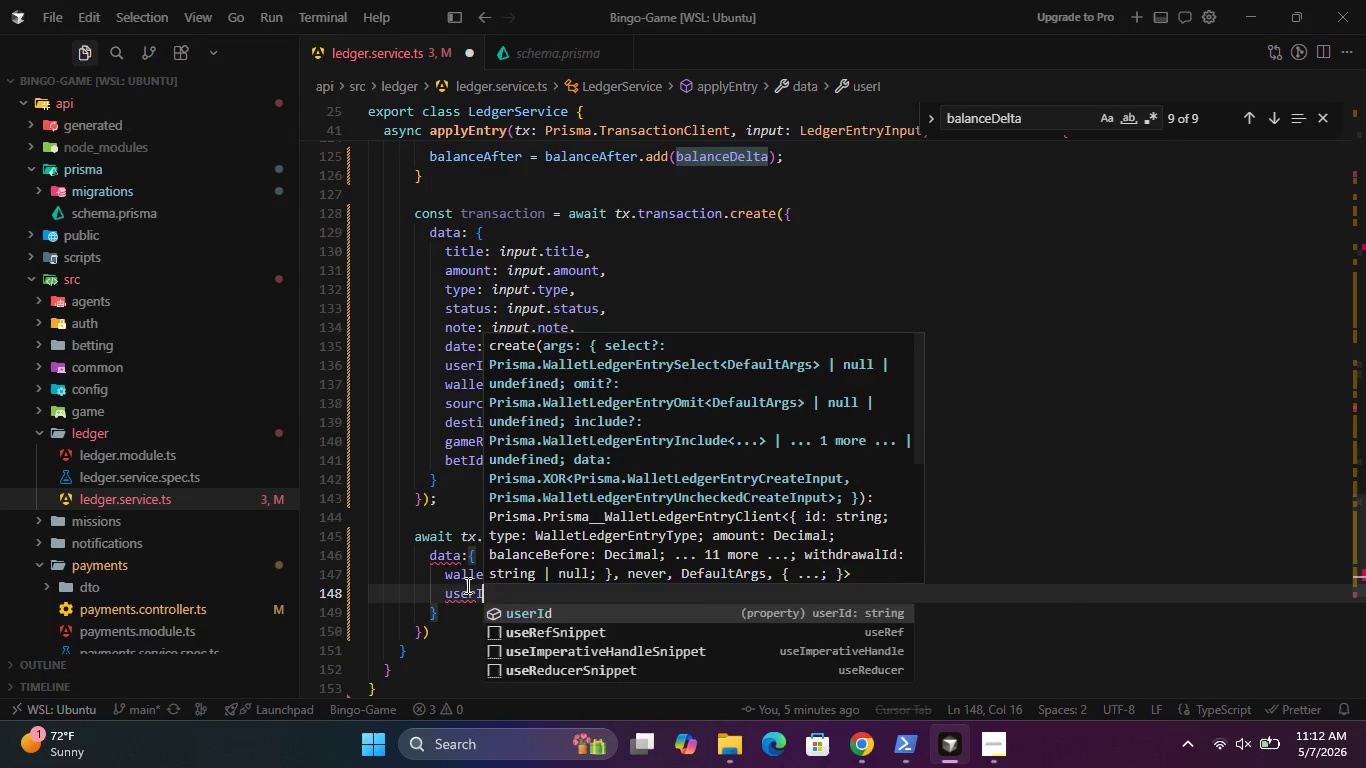 
key(Enter)
 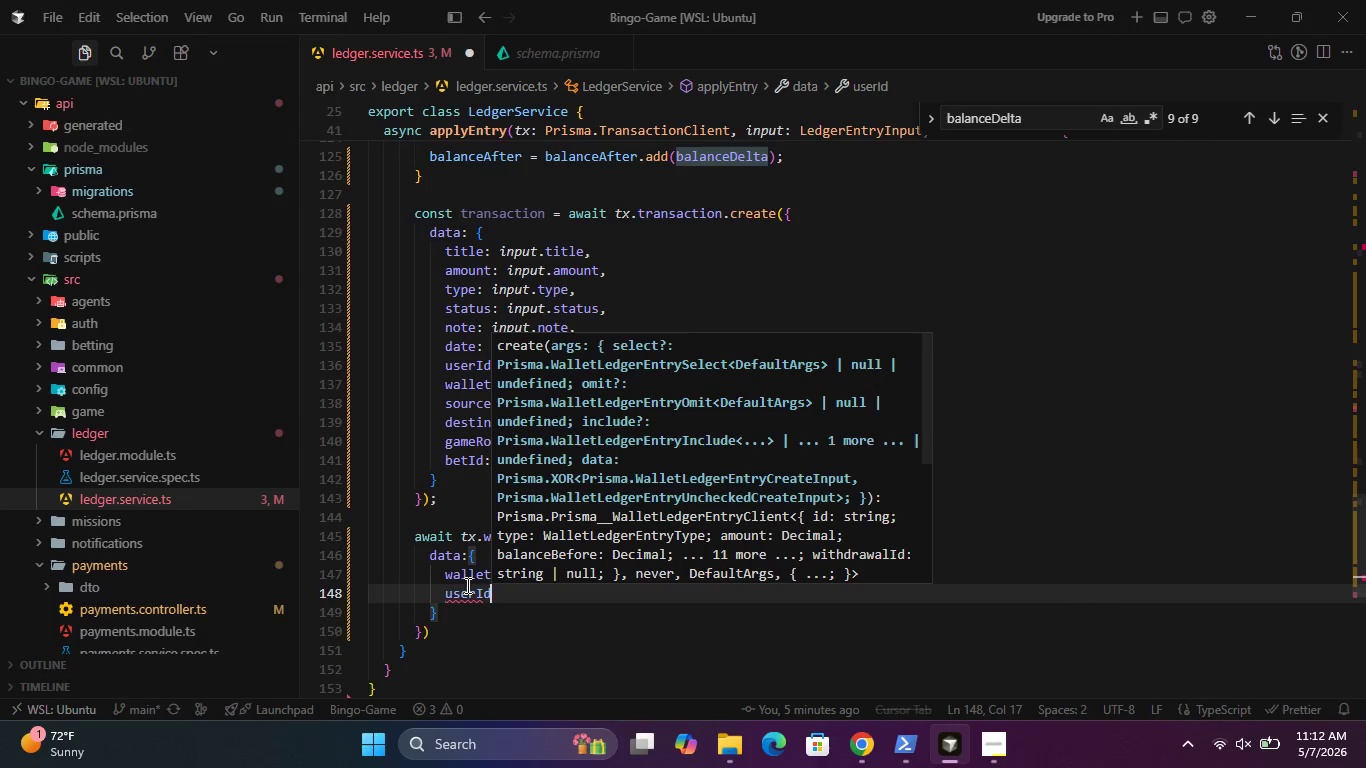 
type(: input.us)
 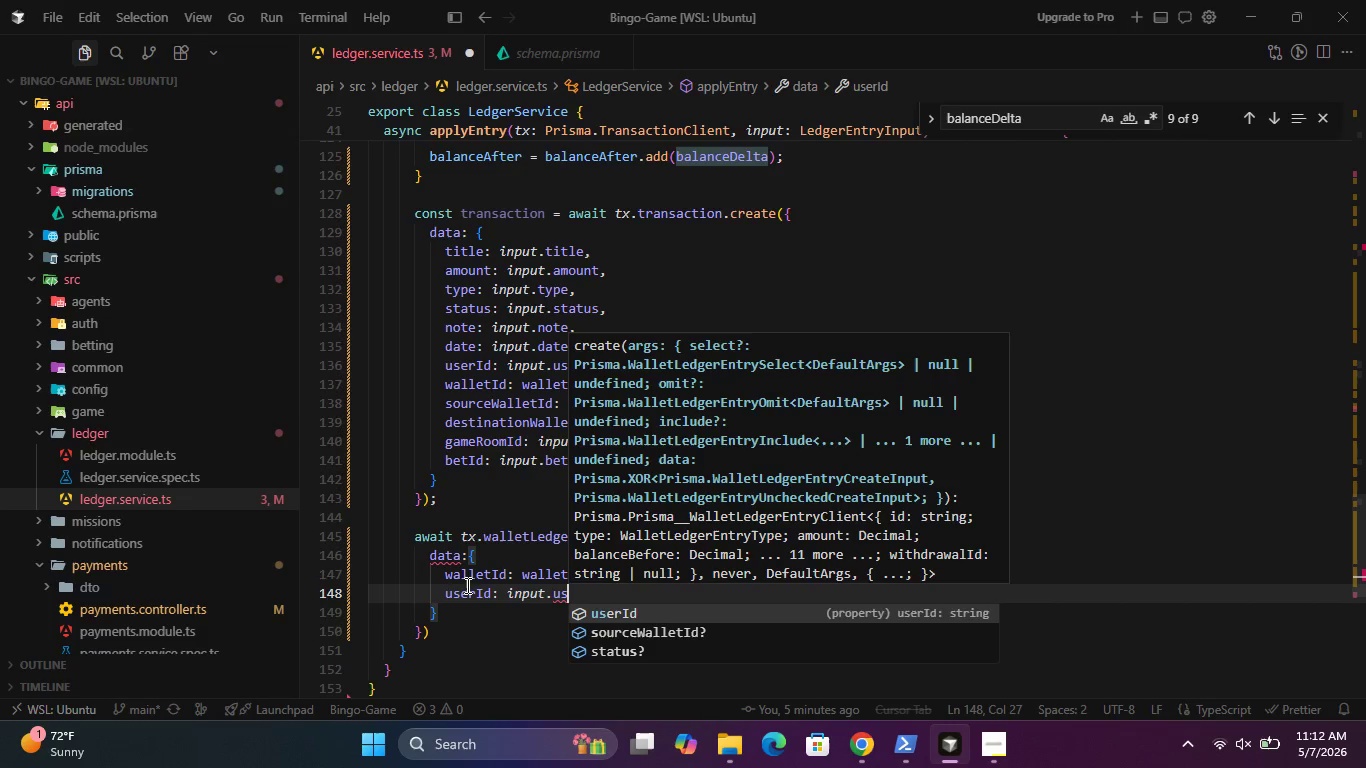 
key(Enter)
 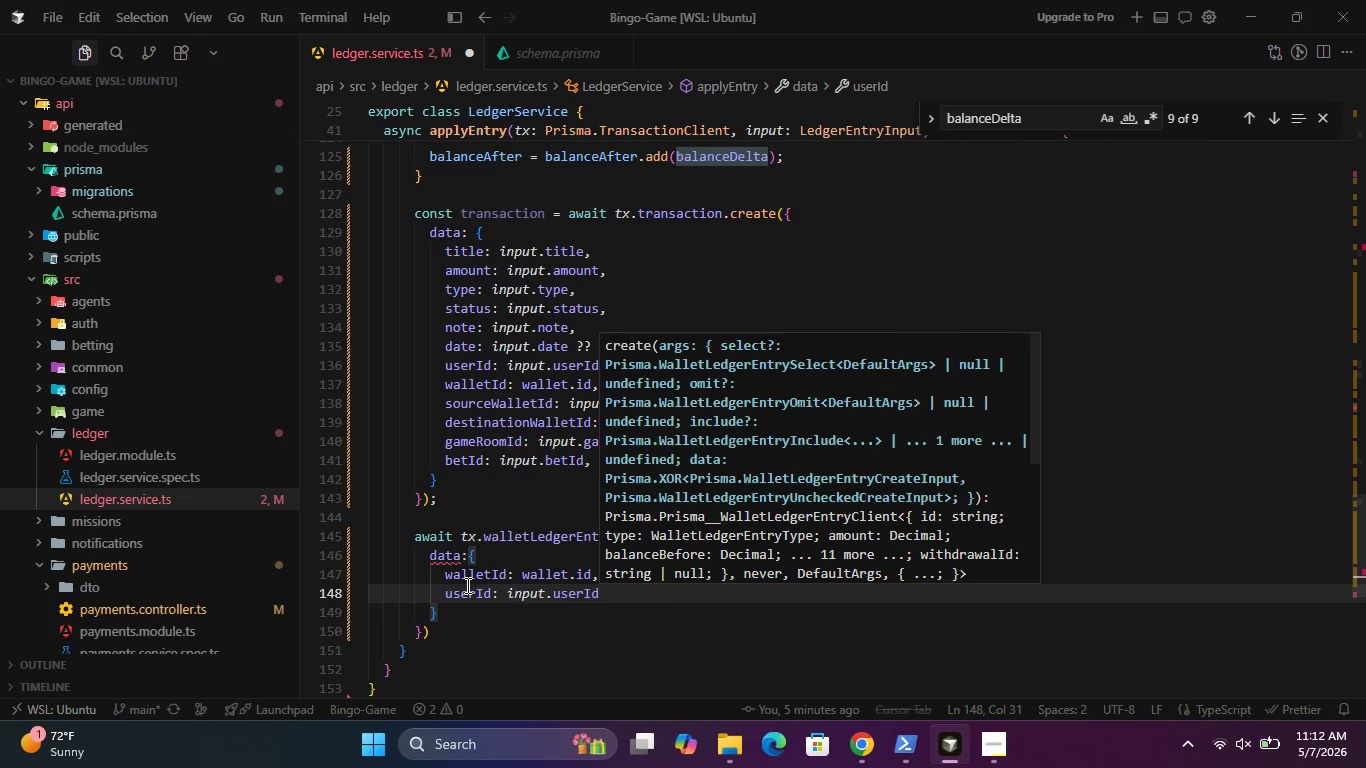 
key(Comma)
 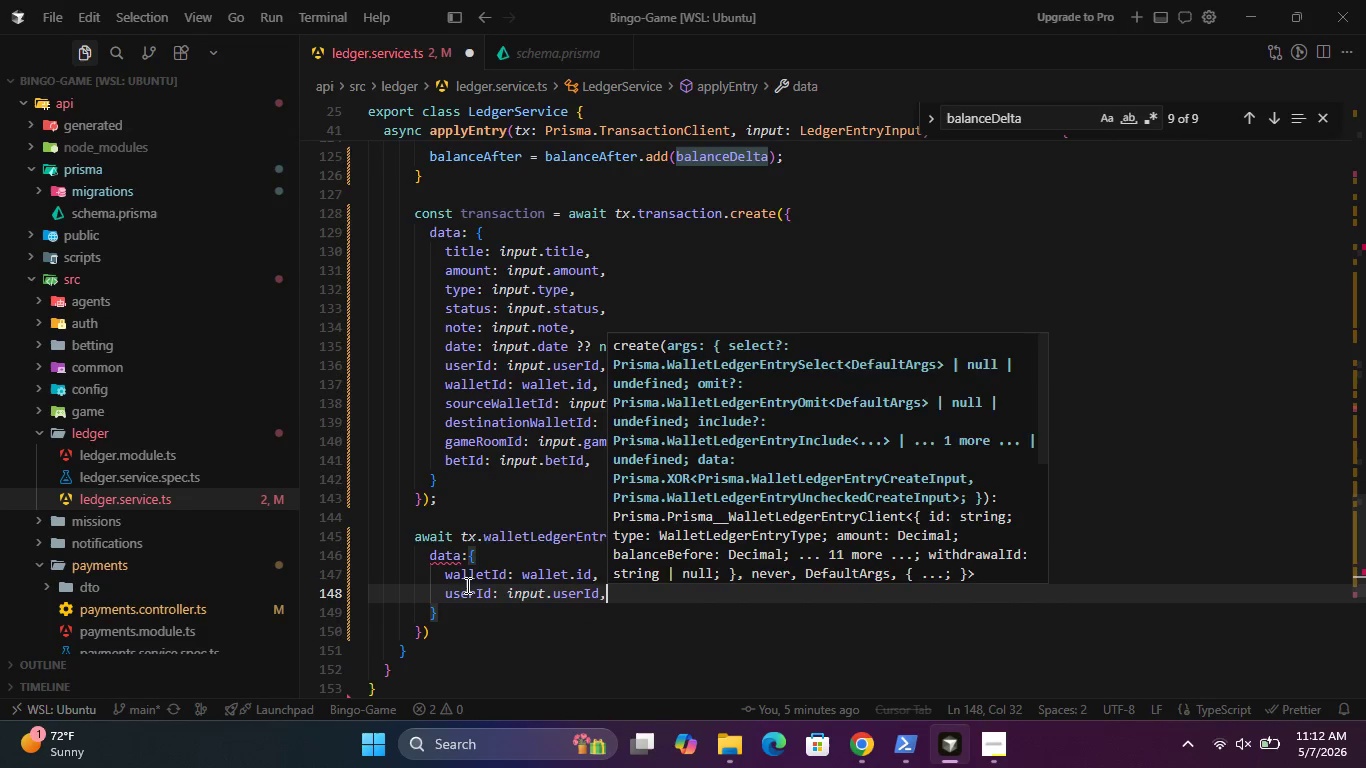 
key(Enter)
 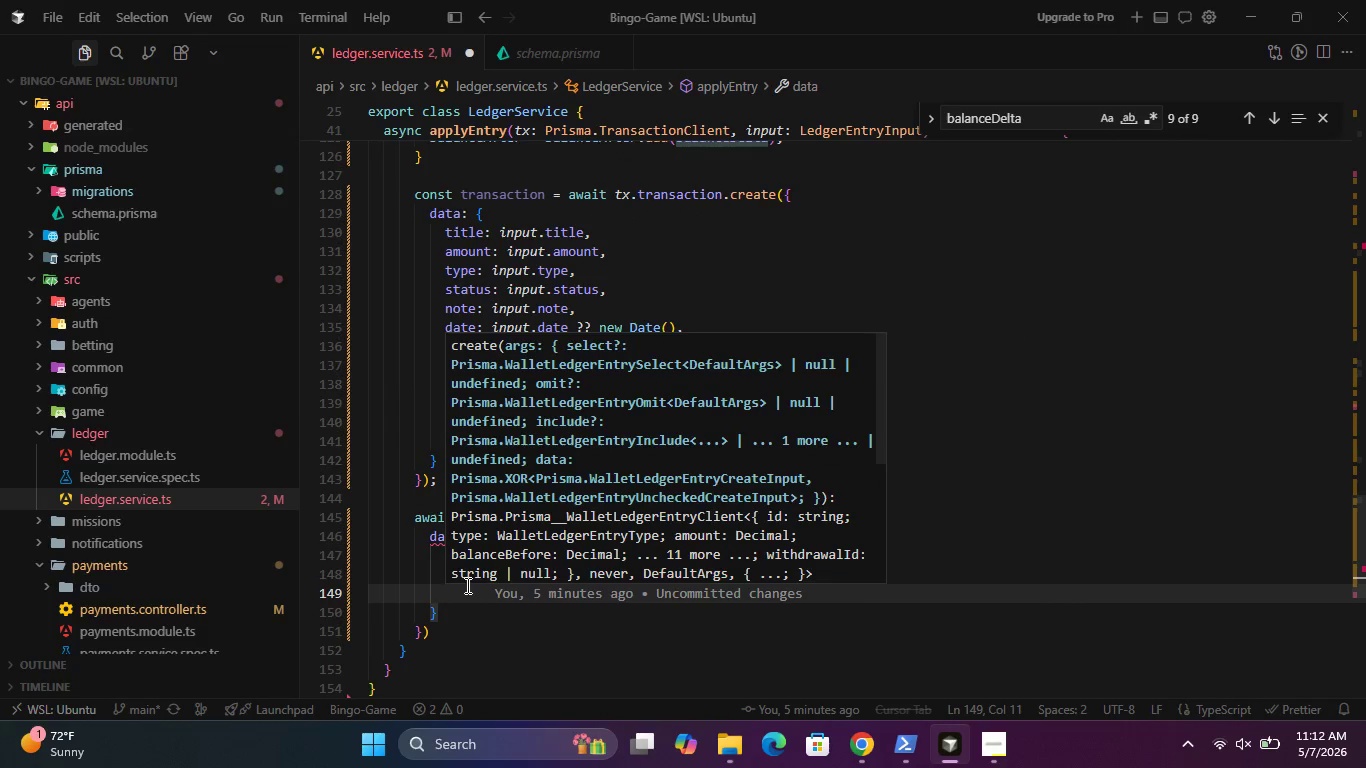 
type(transactionI)
 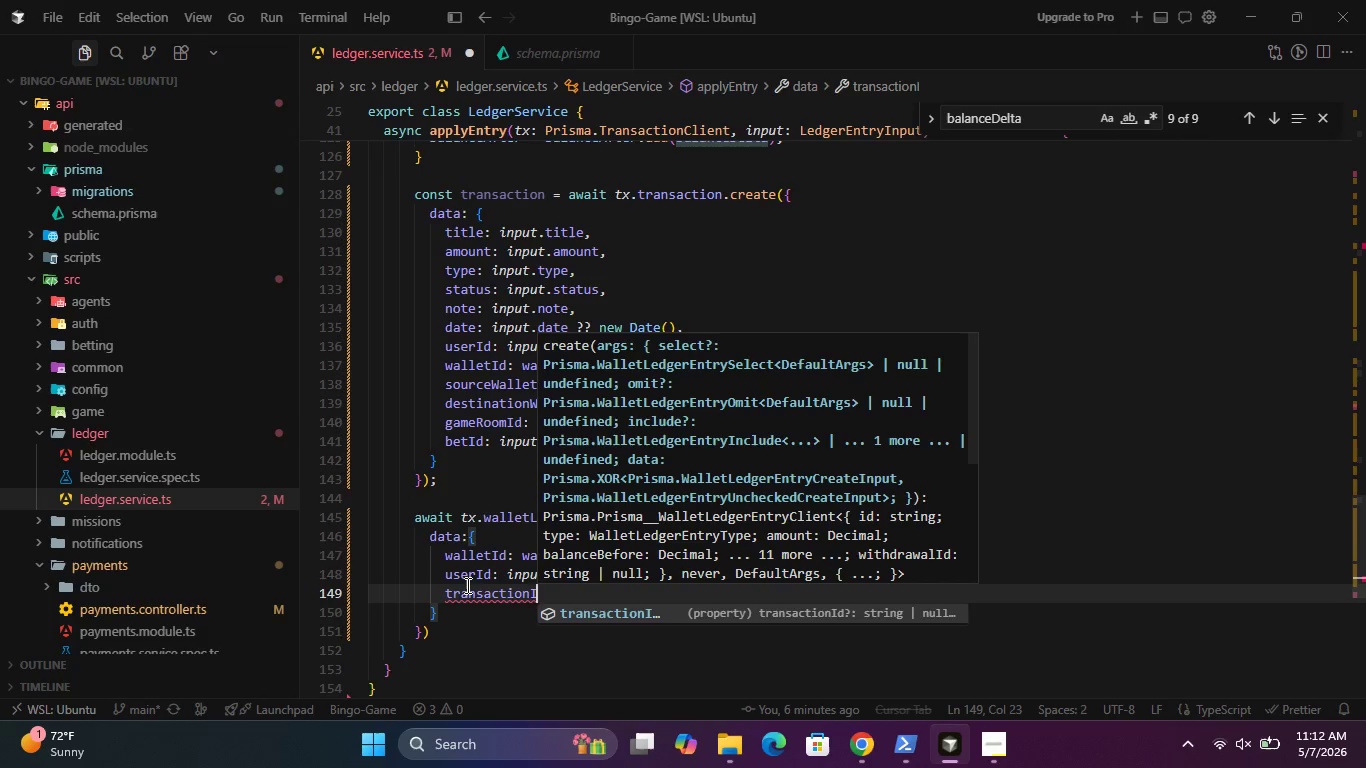 
key(Enter)
 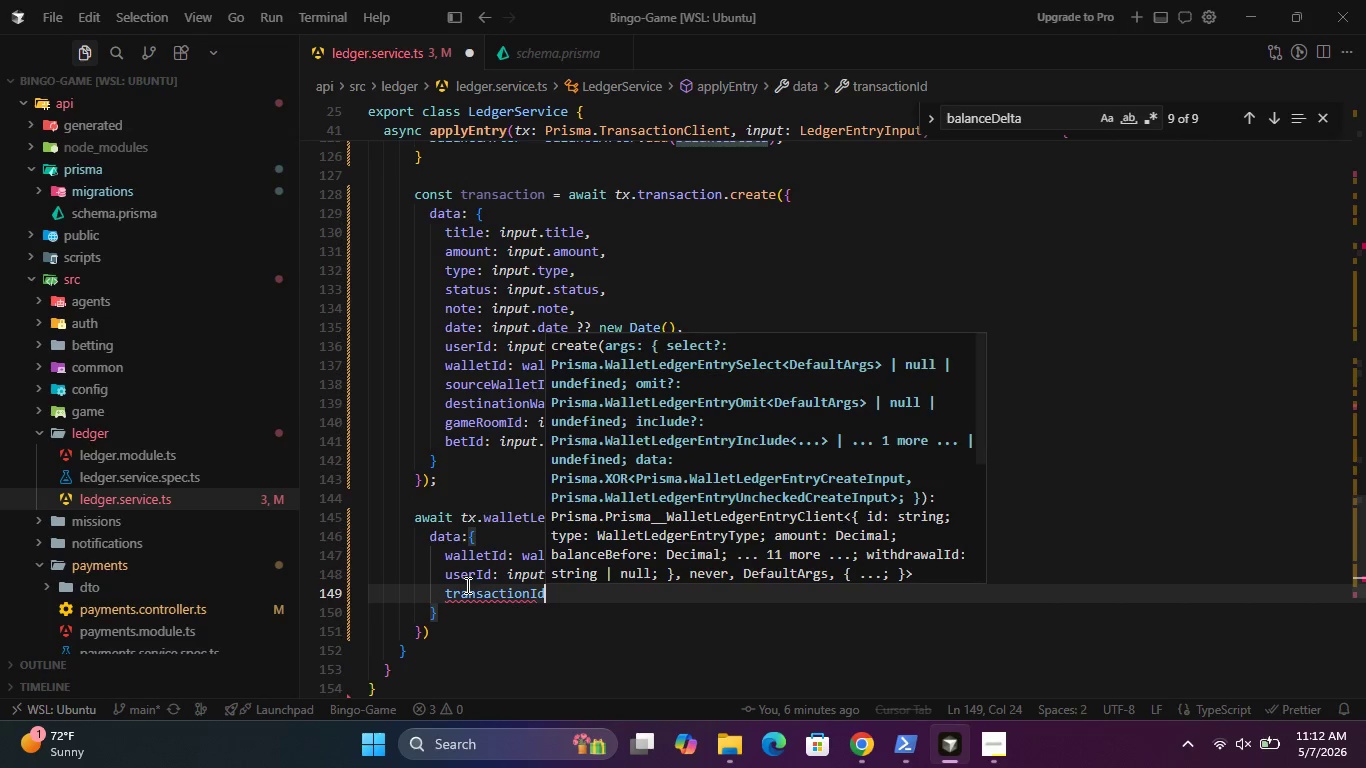 
type(: transaction.i)
 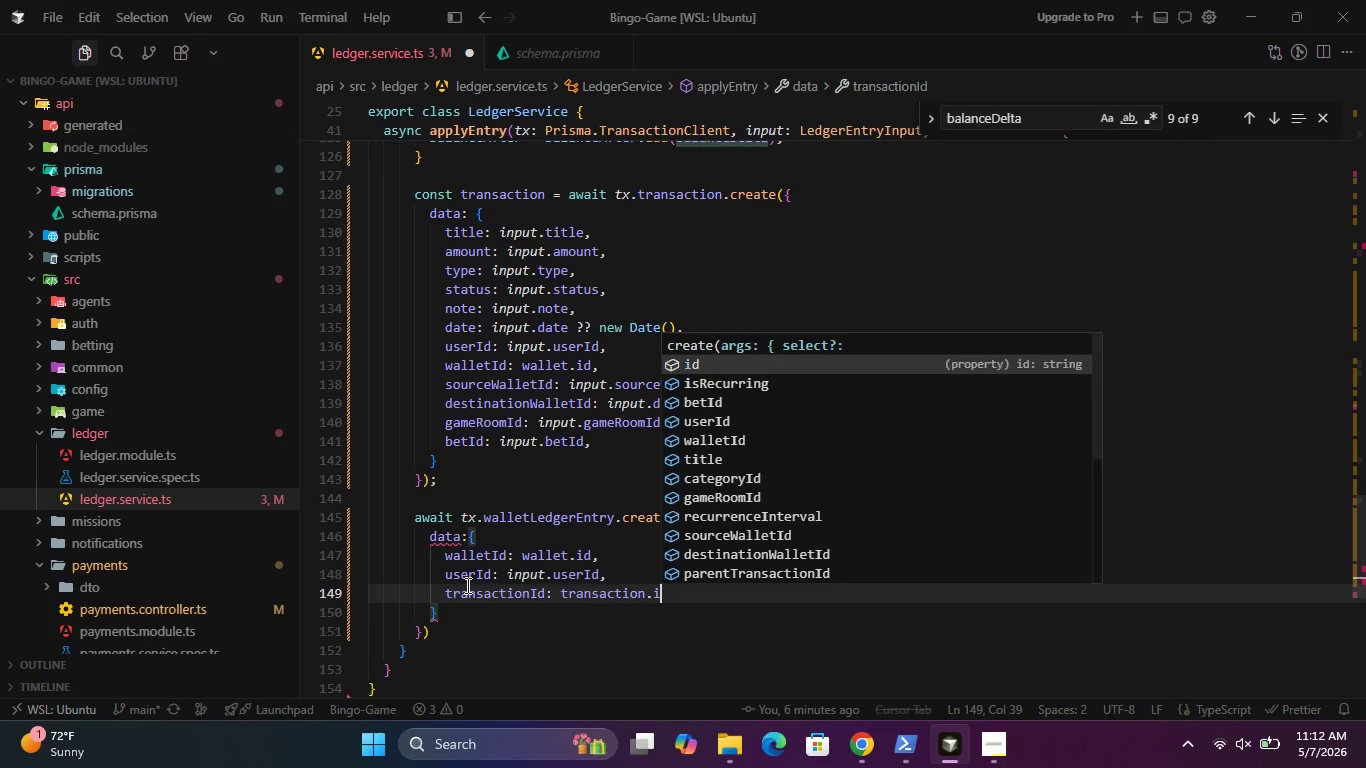 
key(Enter)
 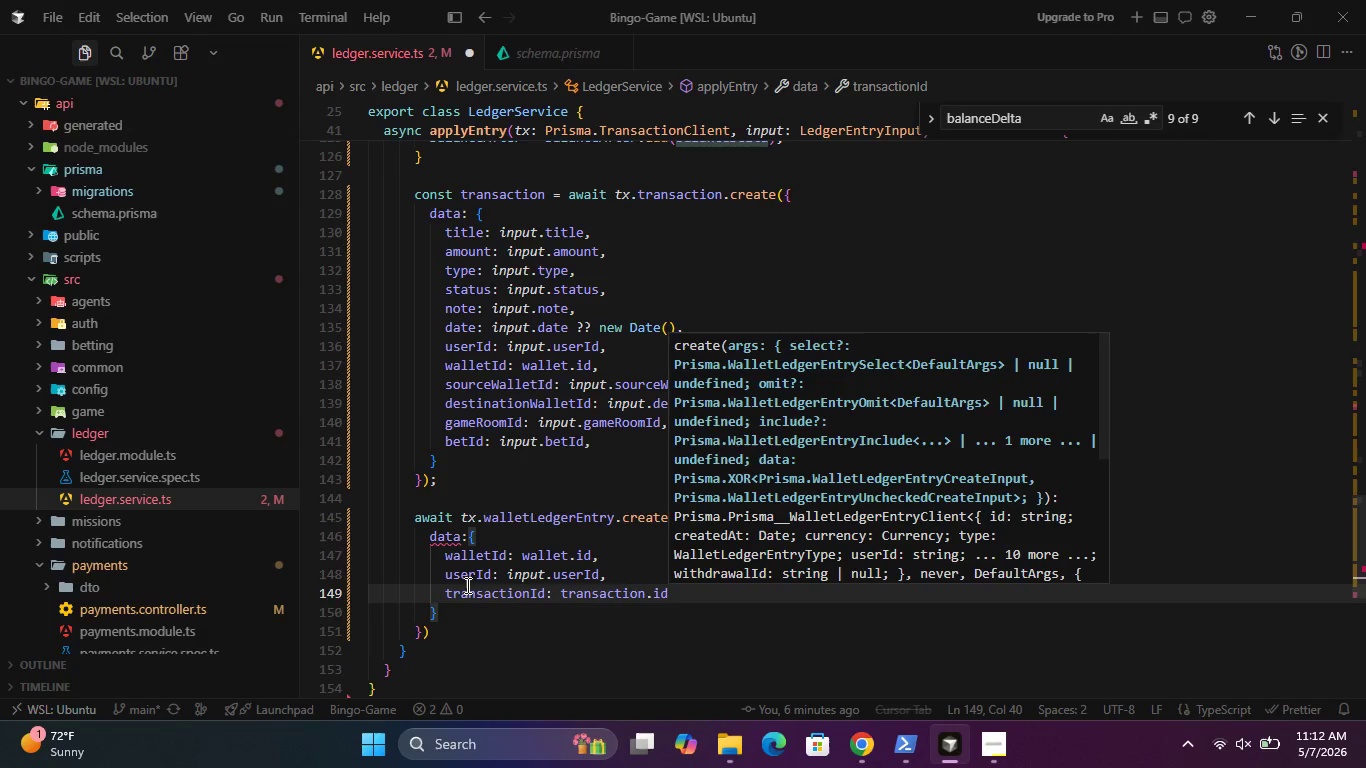 
key(Comma)
 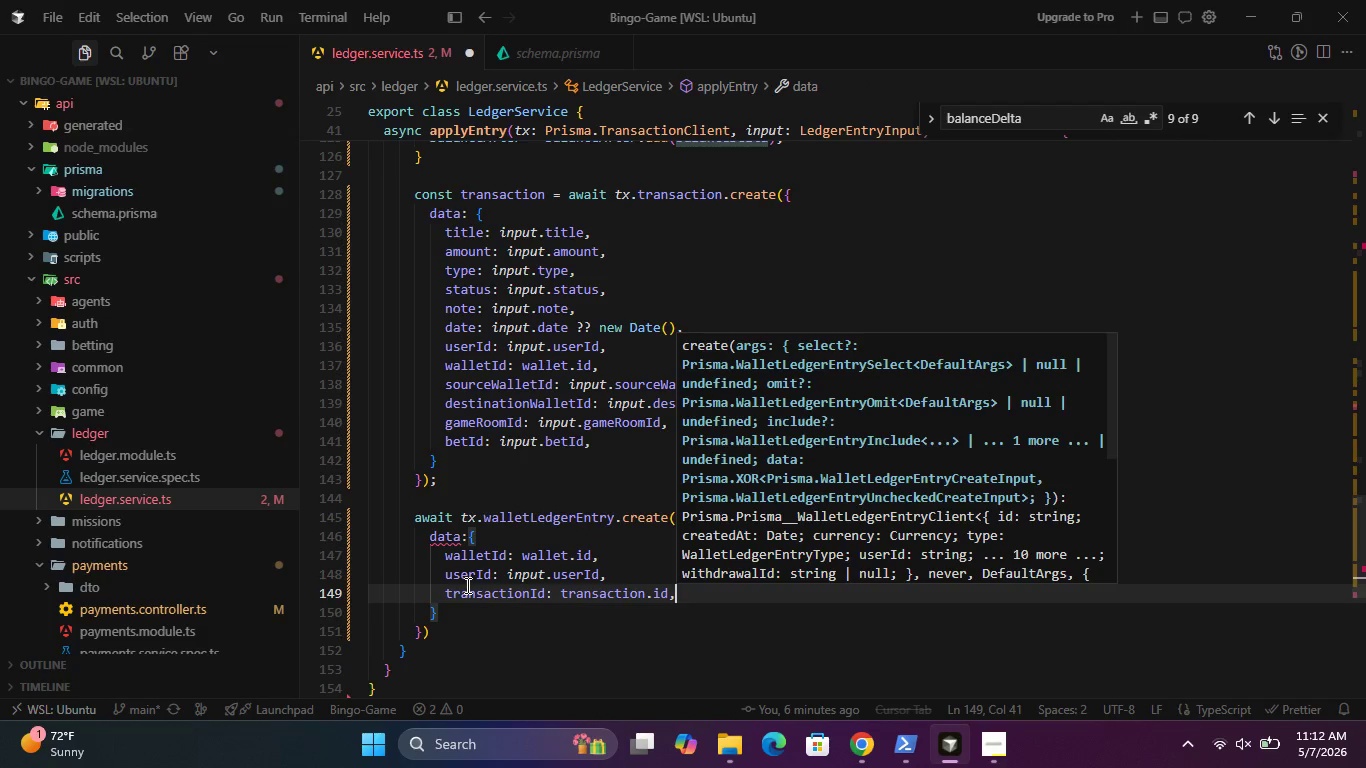 
key(Enter)
 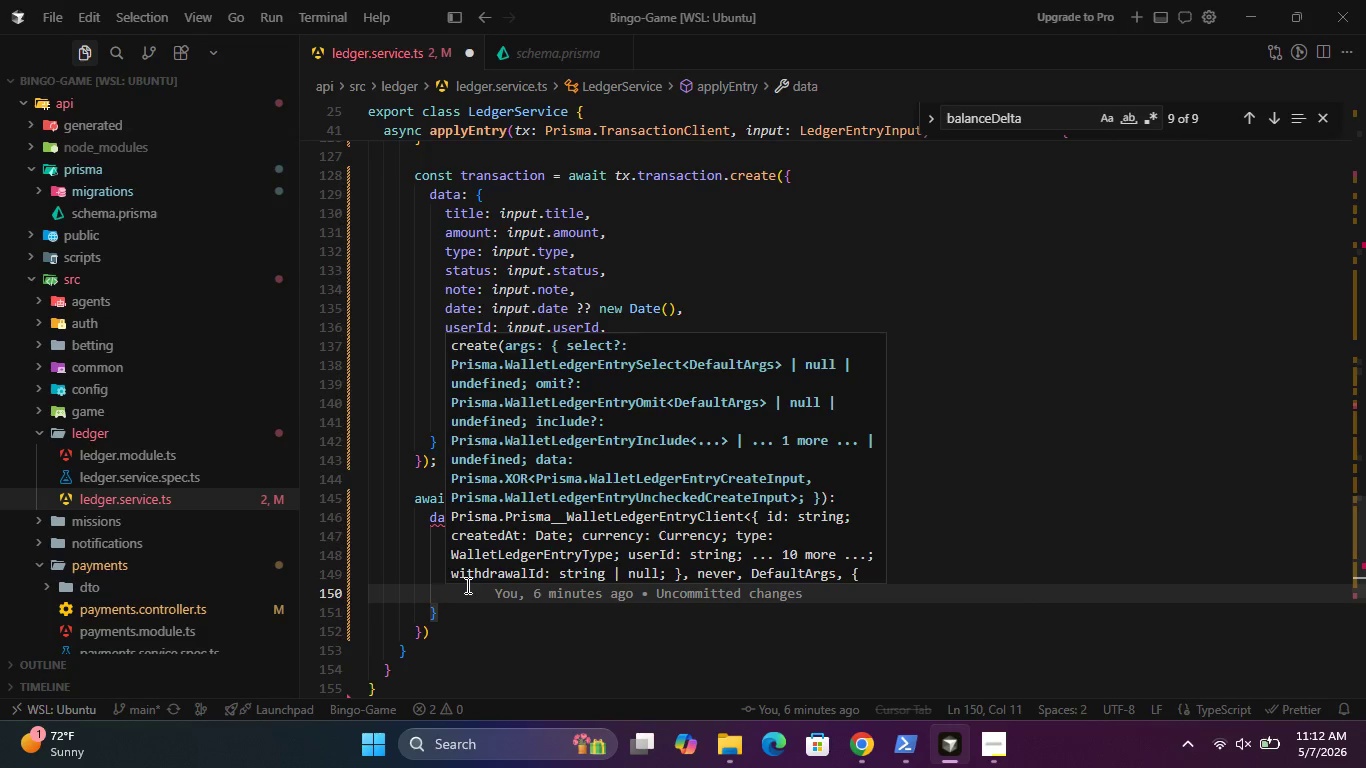 
type(betI)
 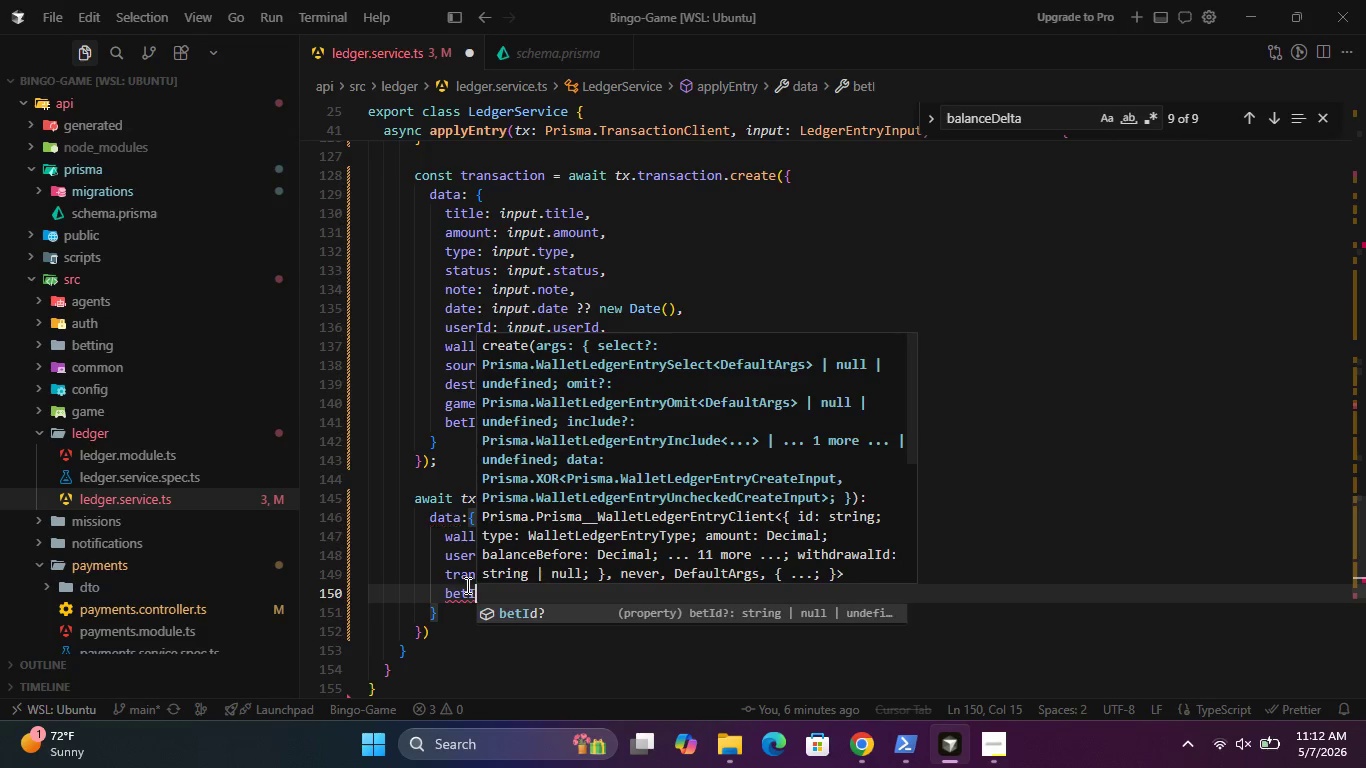 
key(Enter)
 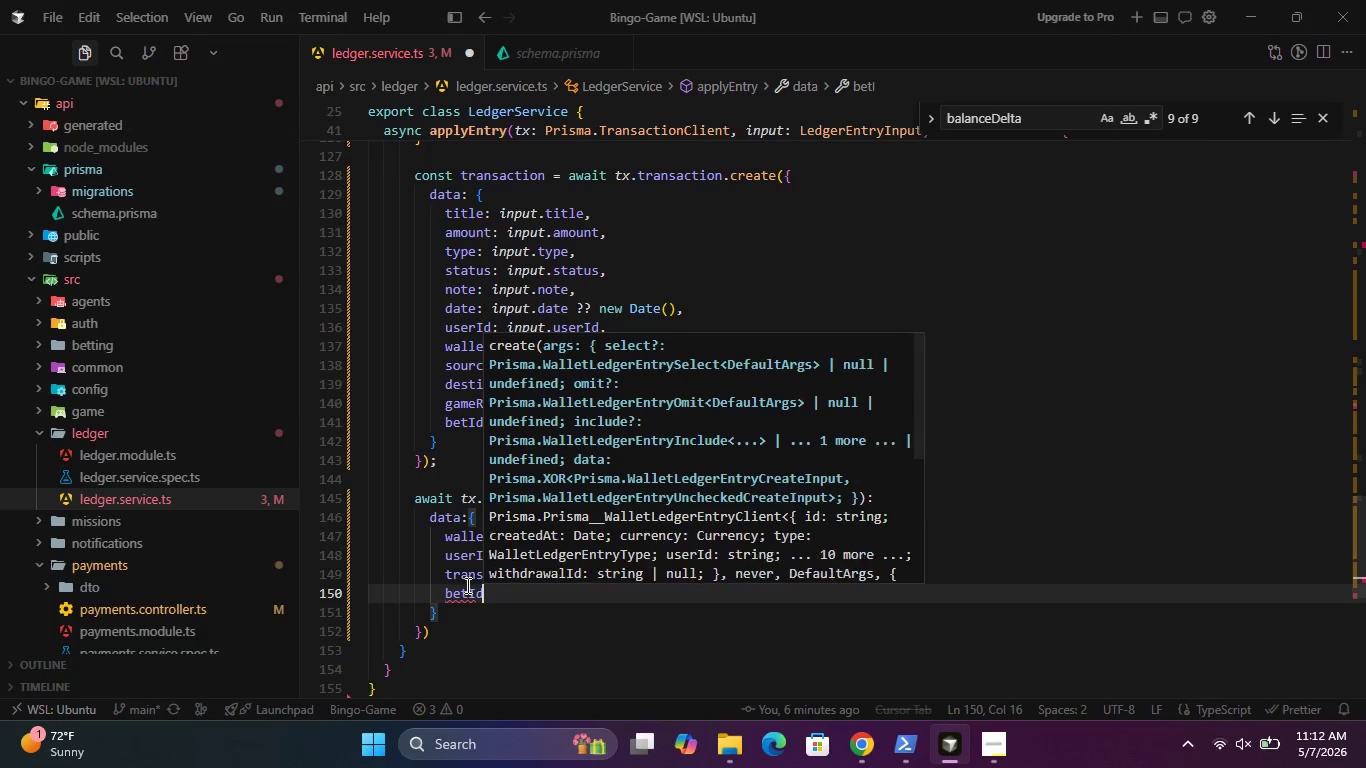 
type(: input.be)
 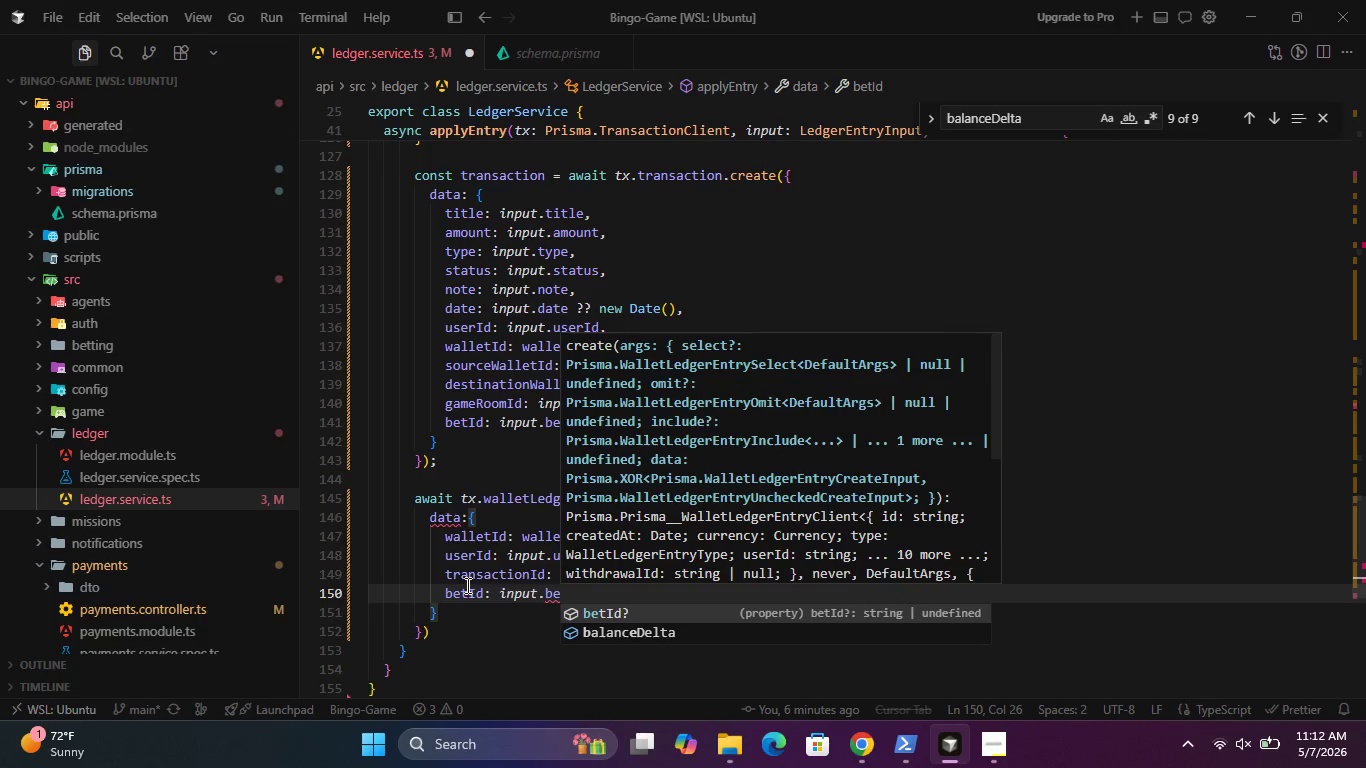 
key(Enter)
 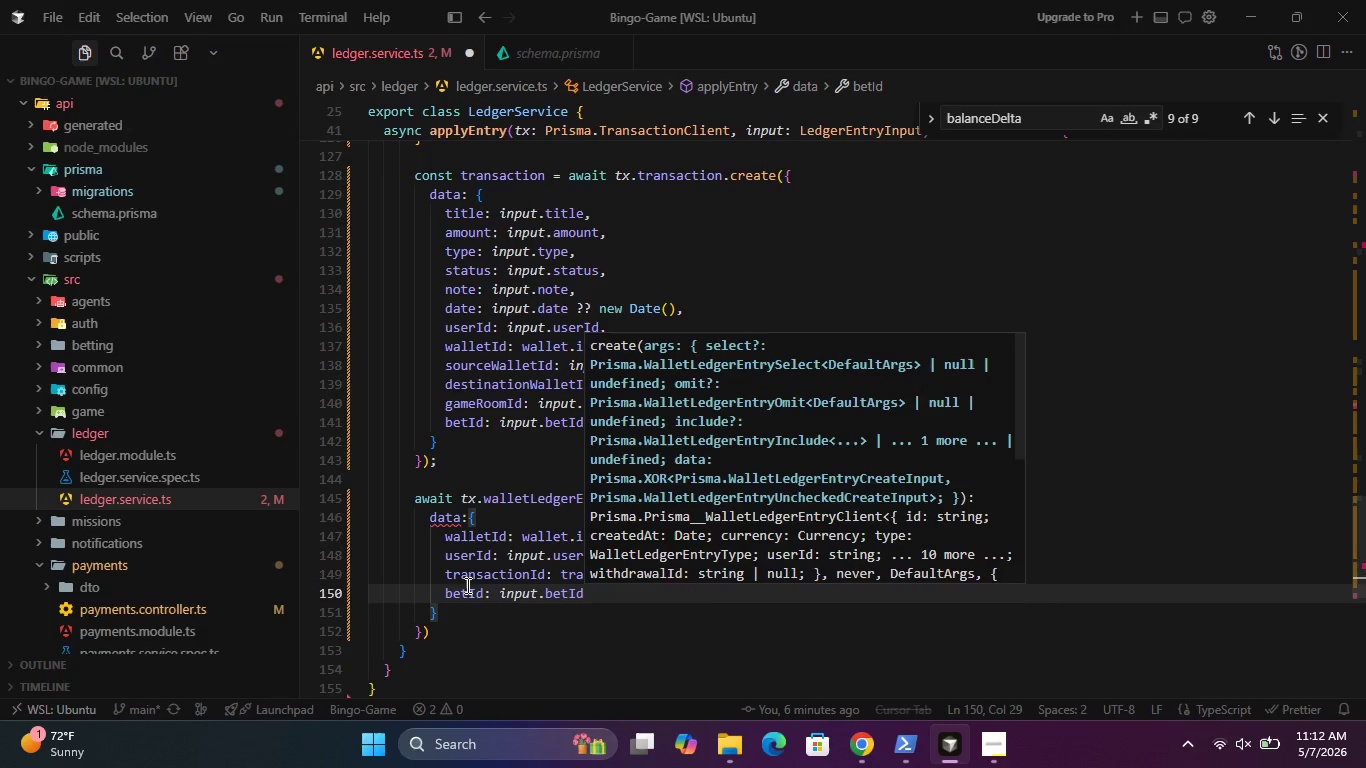 
key(Comma)
 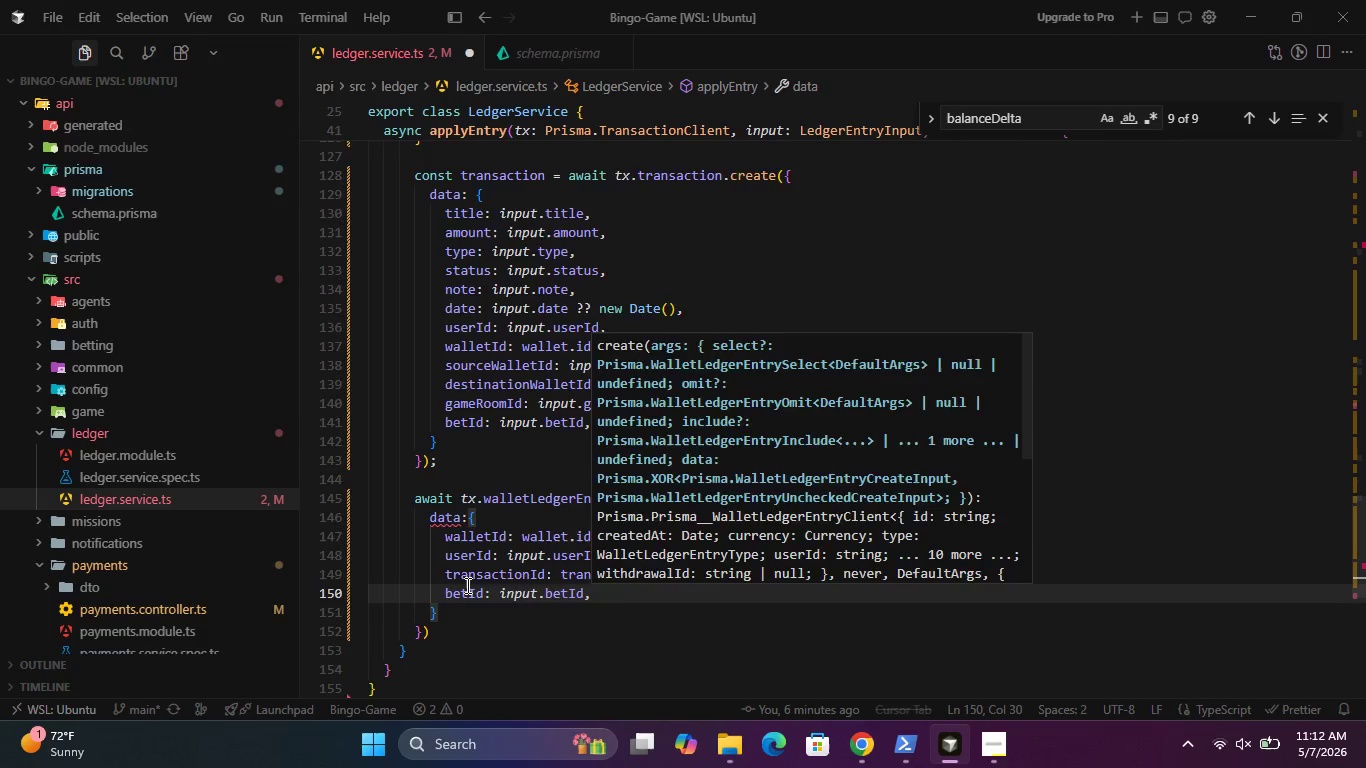 
key(Enter)
 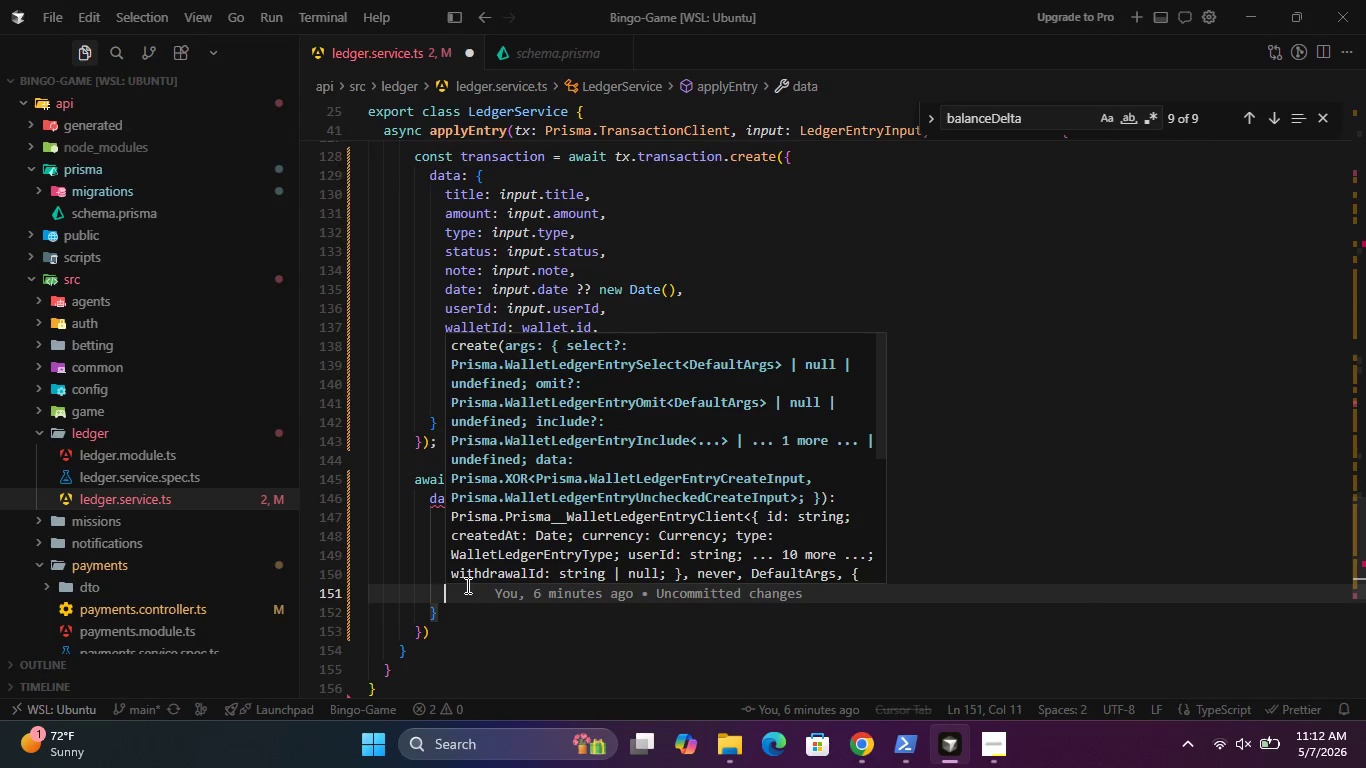 
type(depositI)
 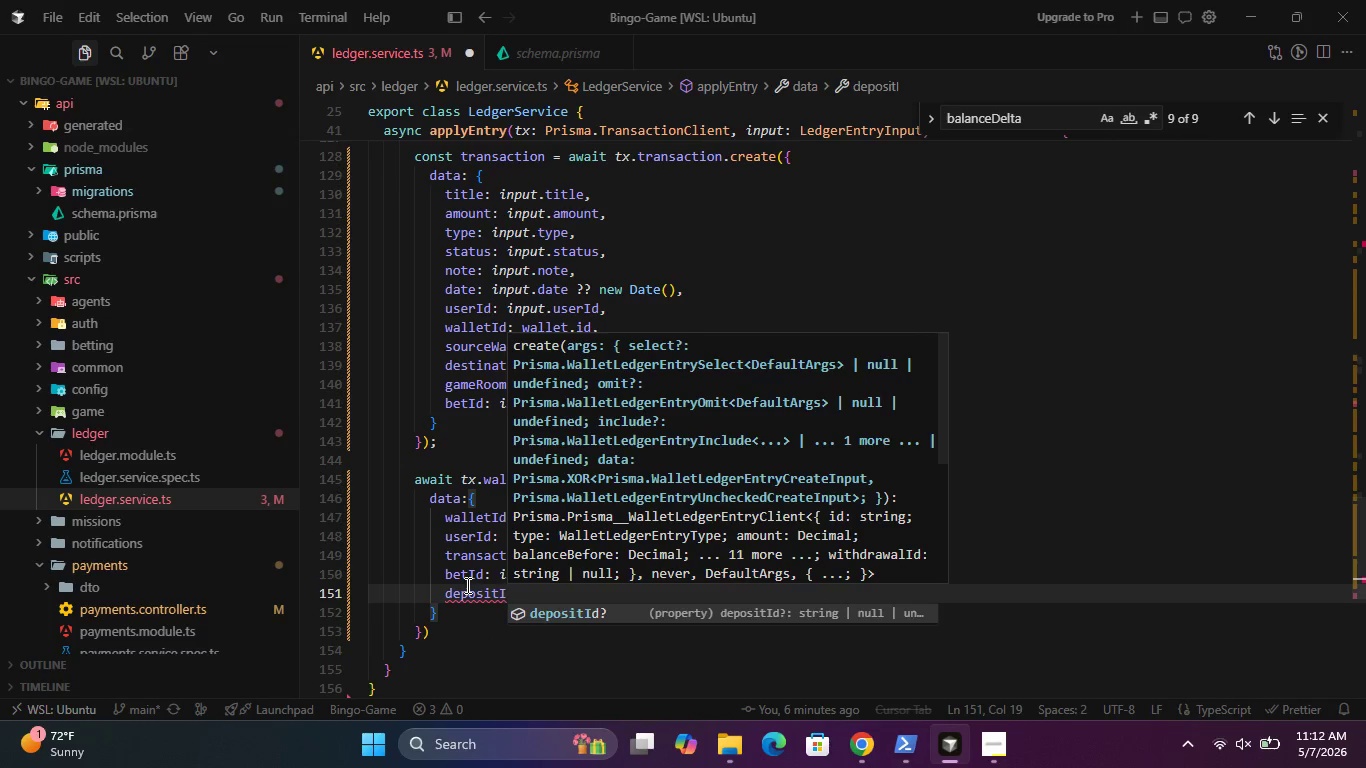 
key(Enter)
 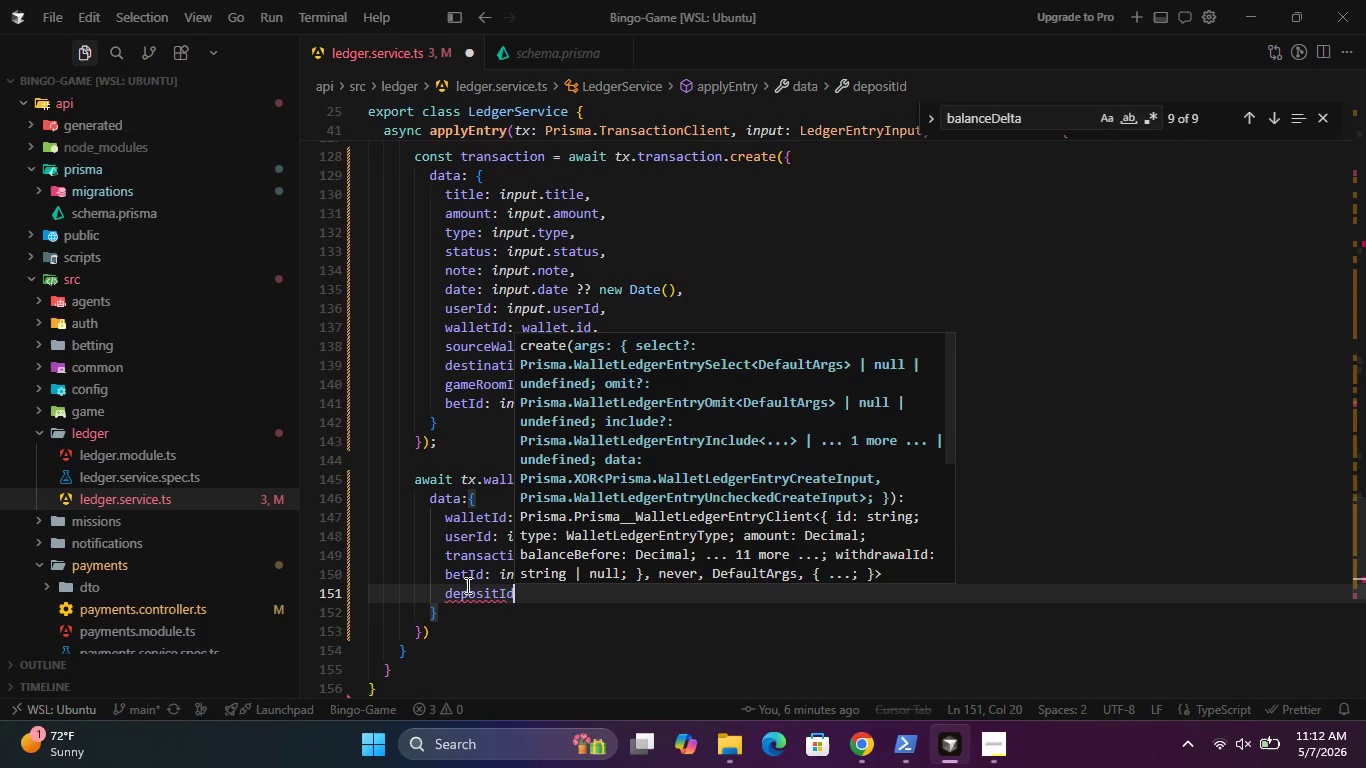 
type(: input)
 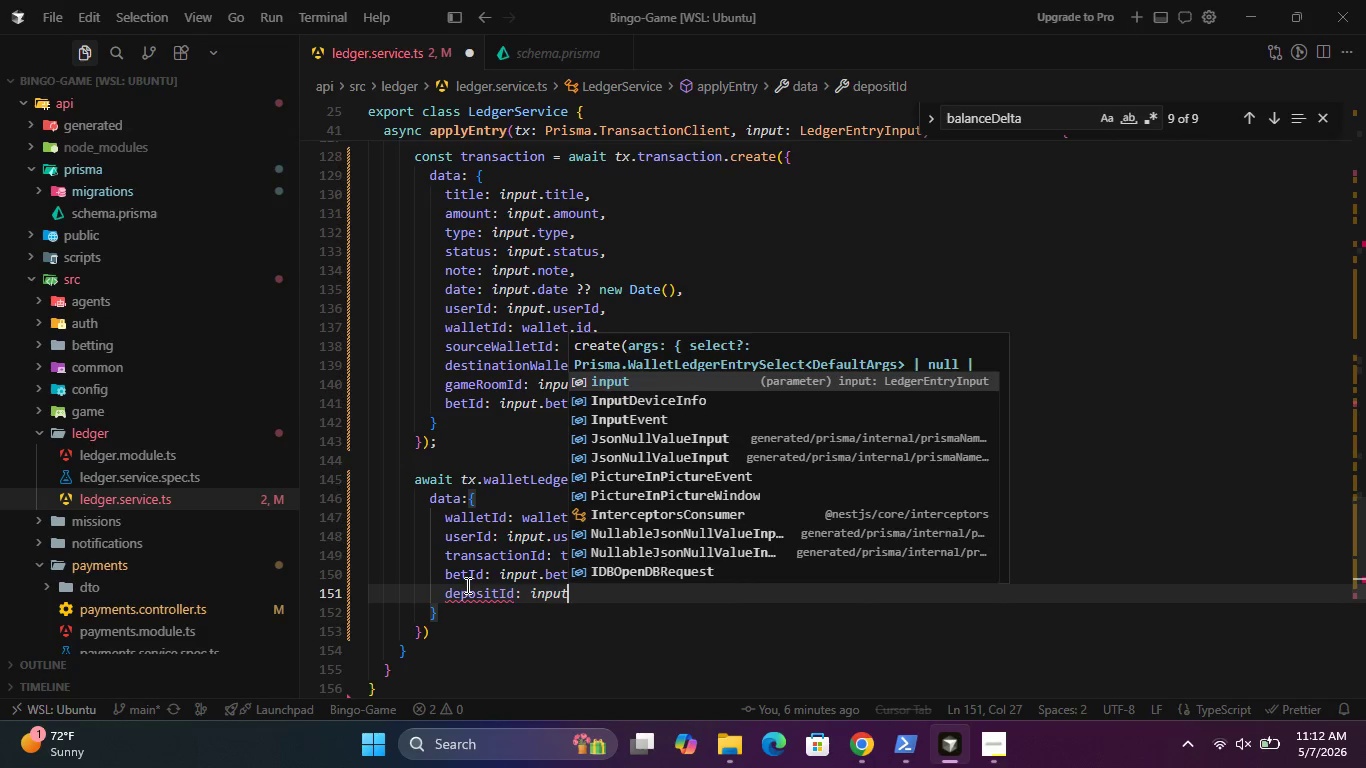 
key(Enter)
 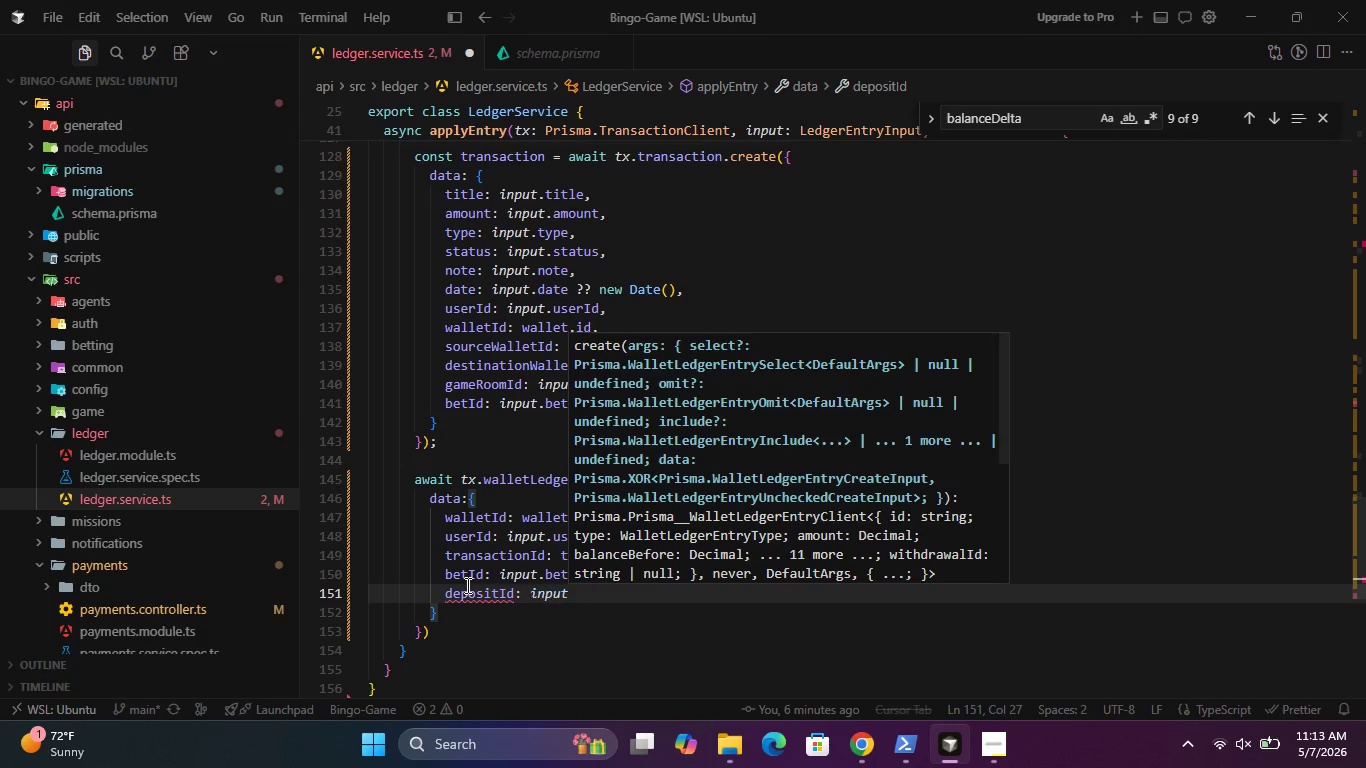 
type(.de)
 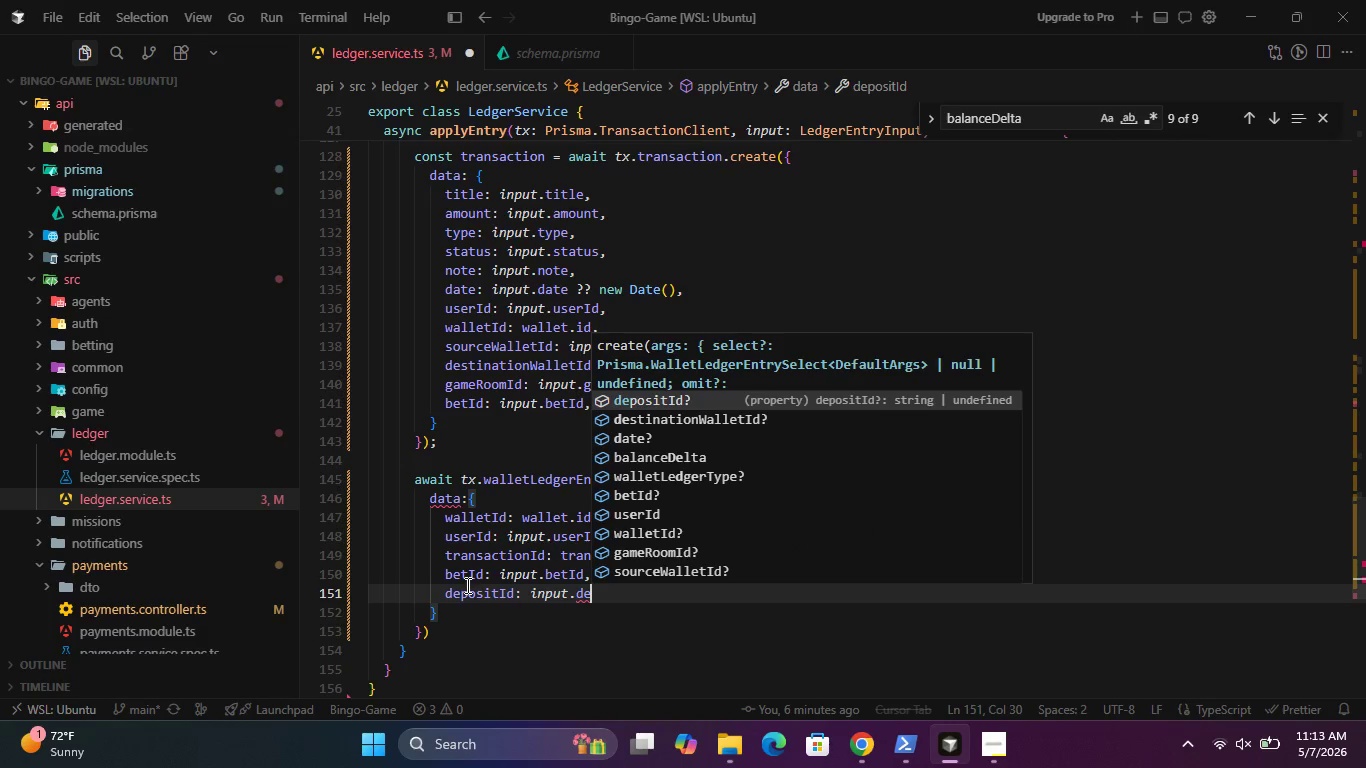 
key(Enter)
 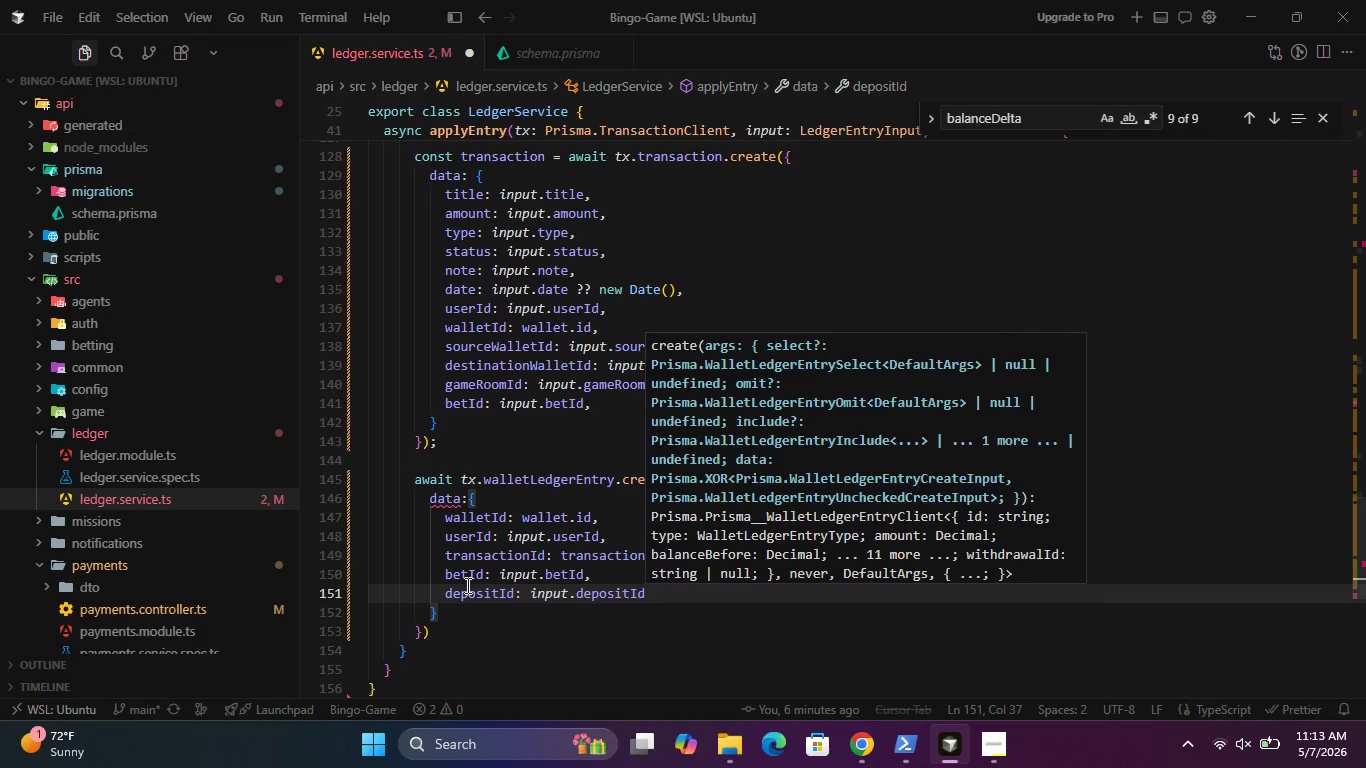 
key(Comma)
 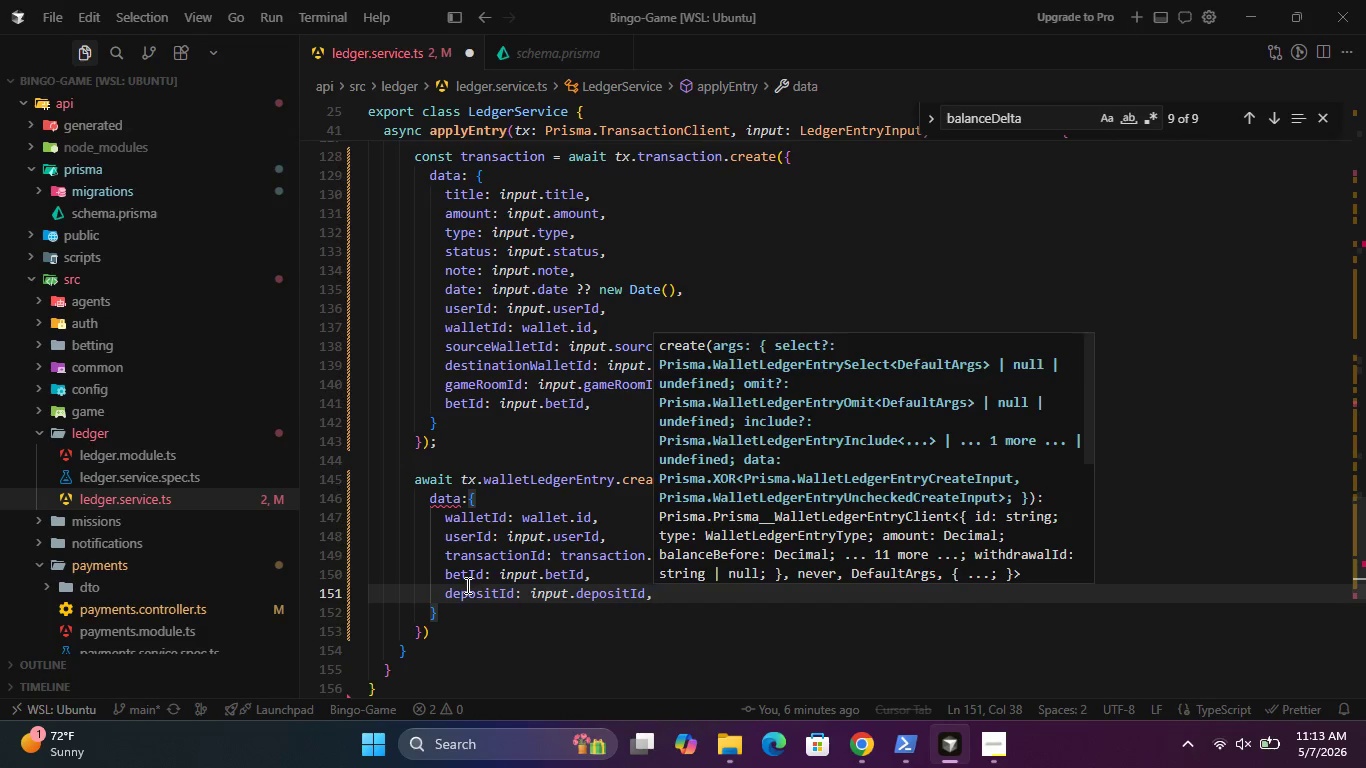 
key(Enter)
 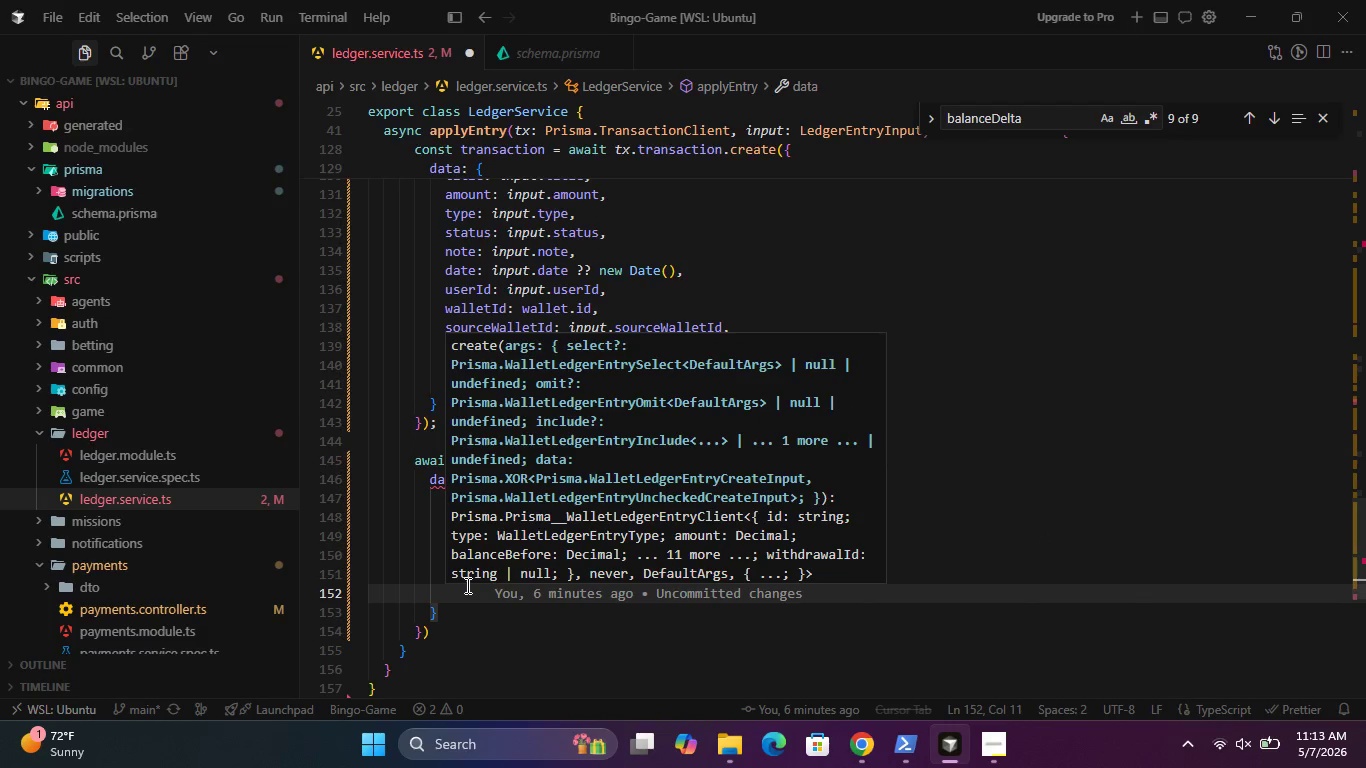 
type(with)
 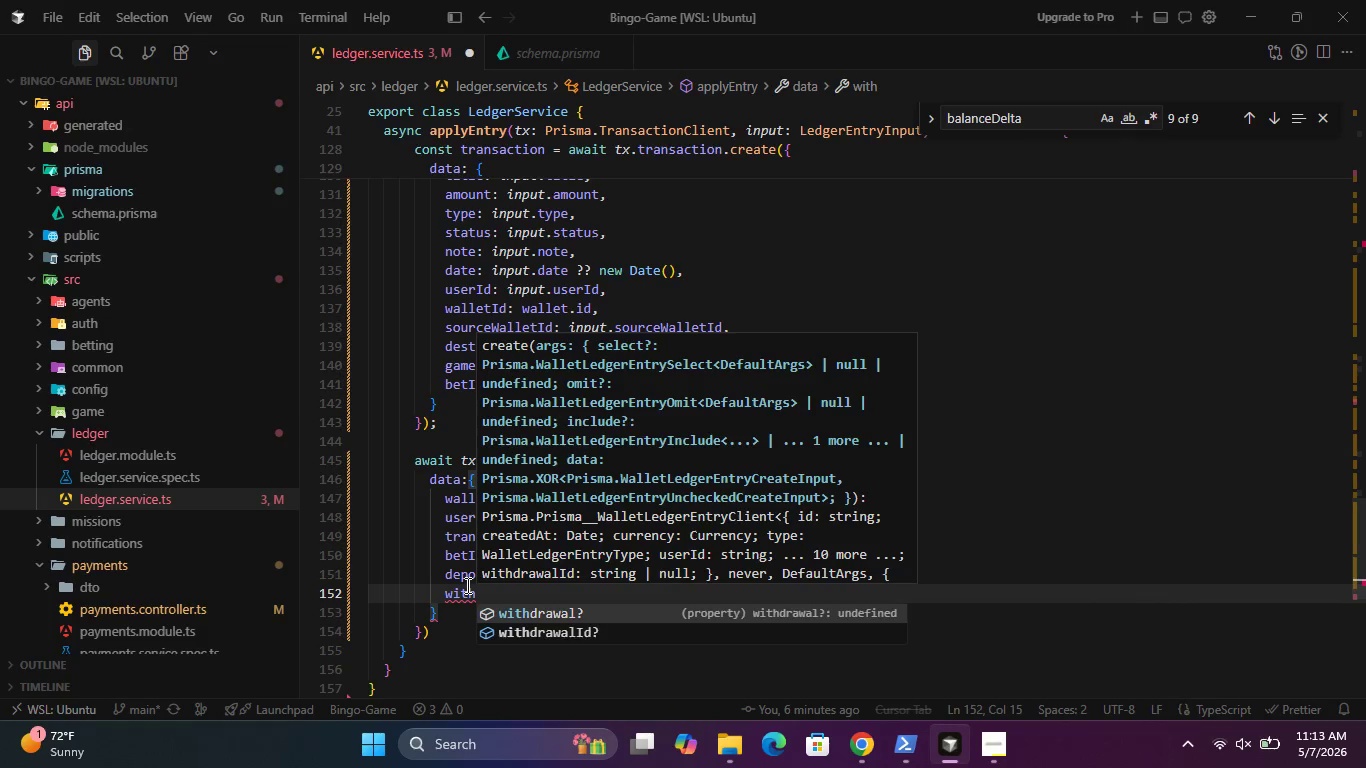 
key(ArrowDown)
 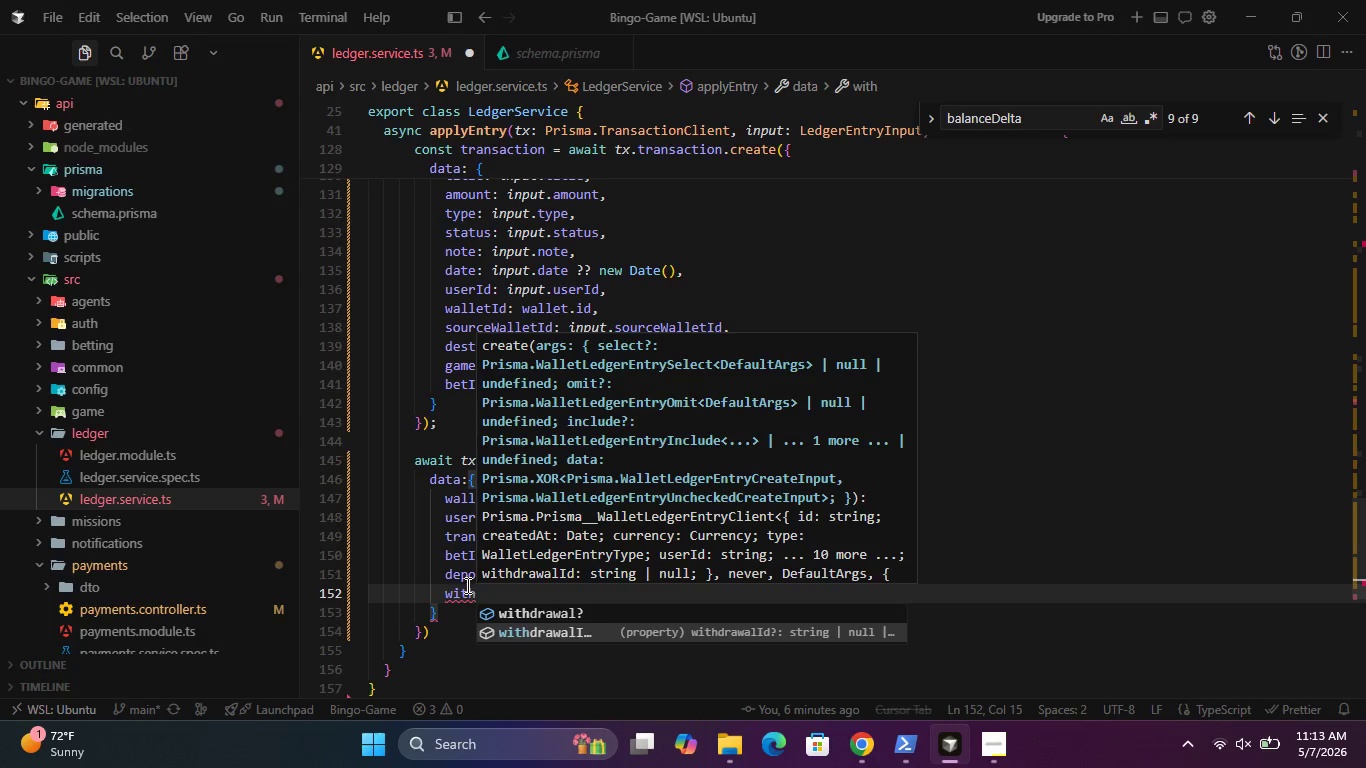 
key(Enter)
 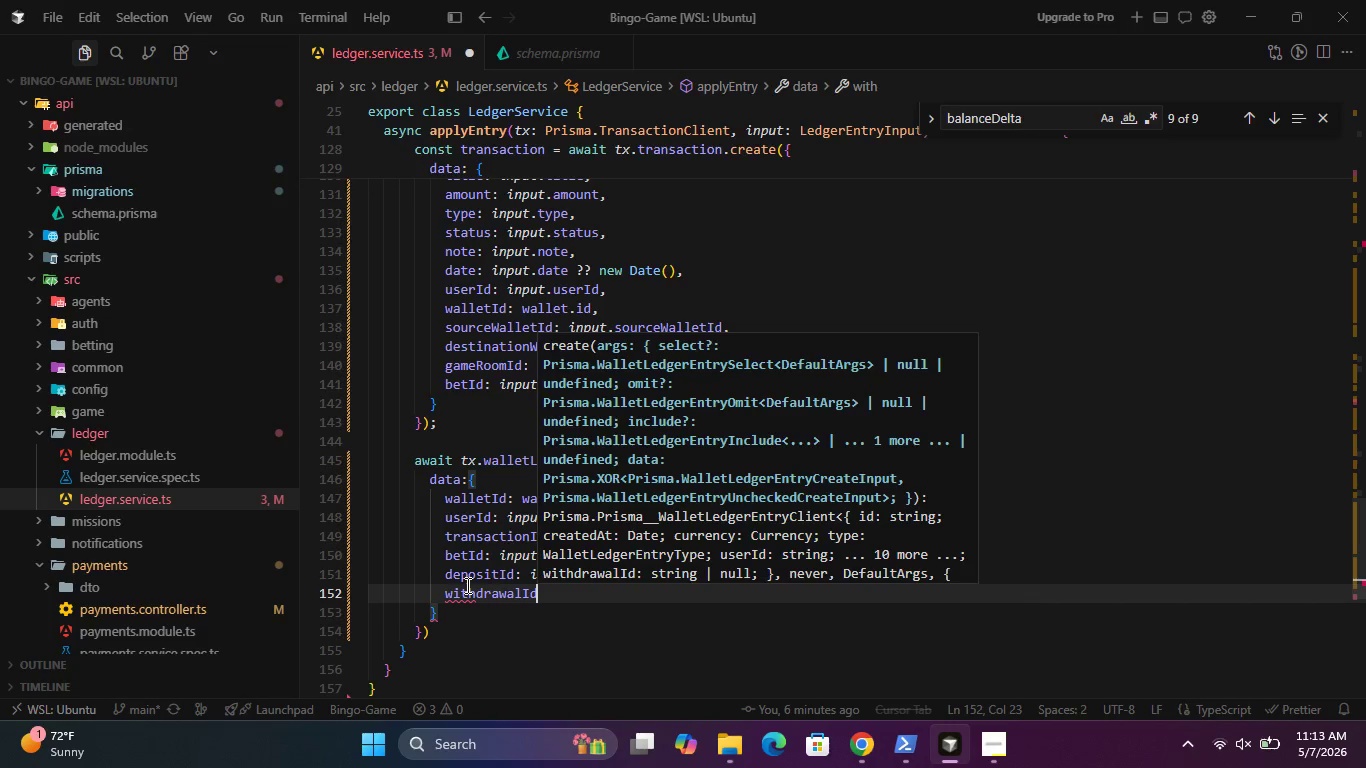 
type(: inpu)
 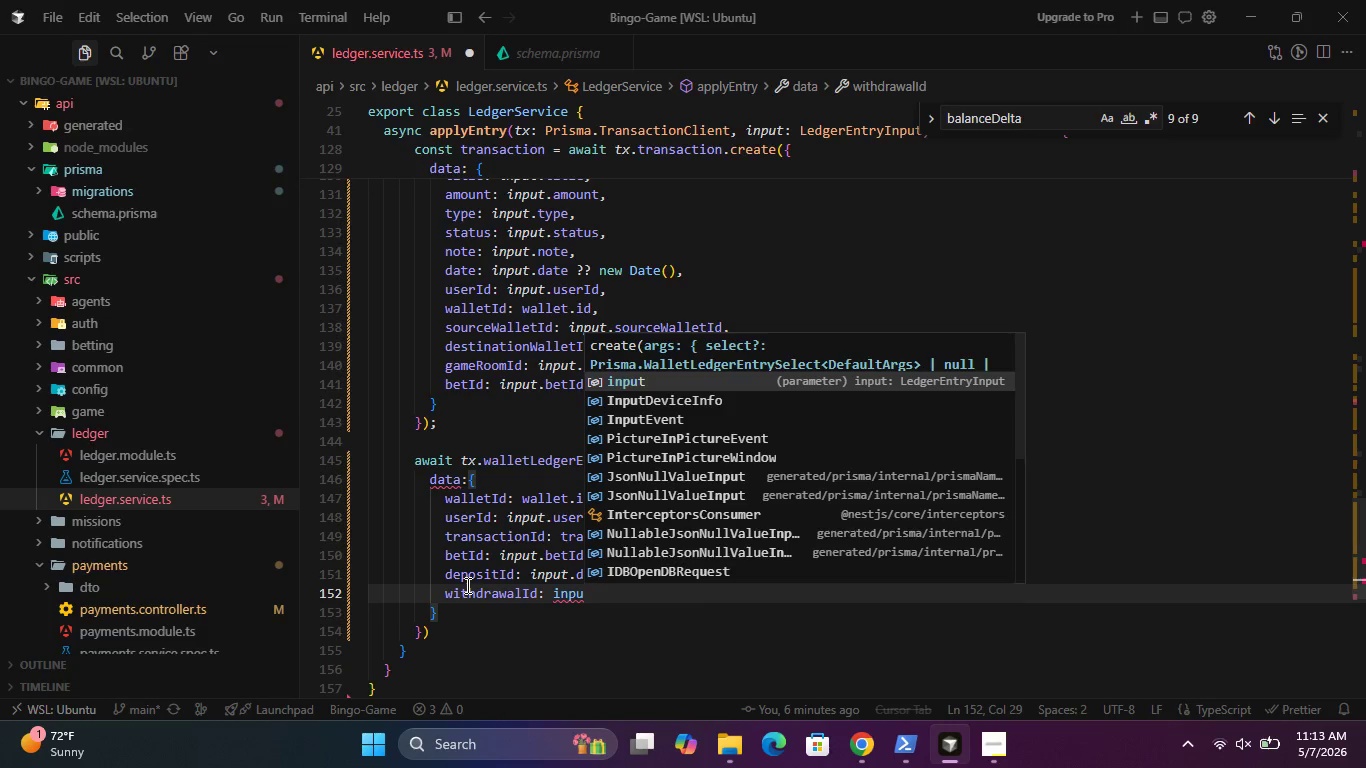 
key(Enter)
 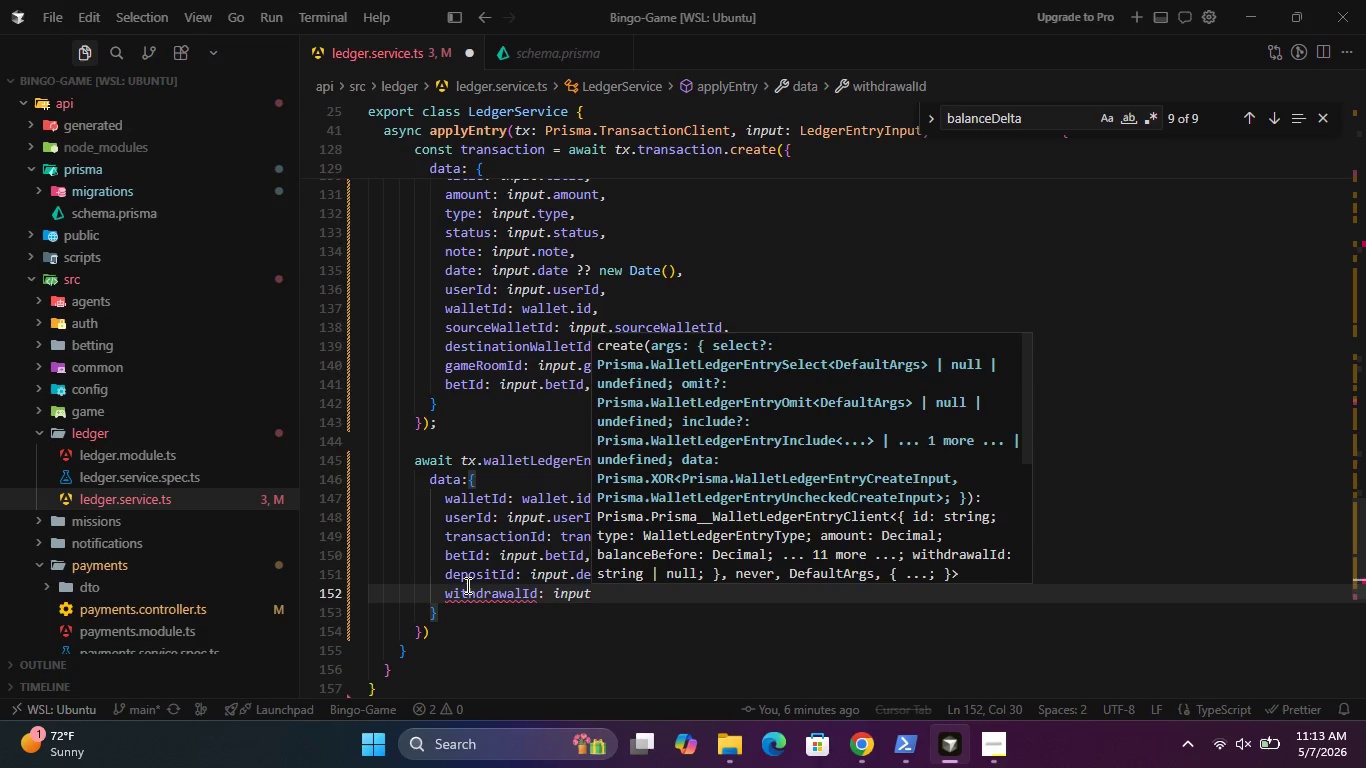 
type(.wi)
 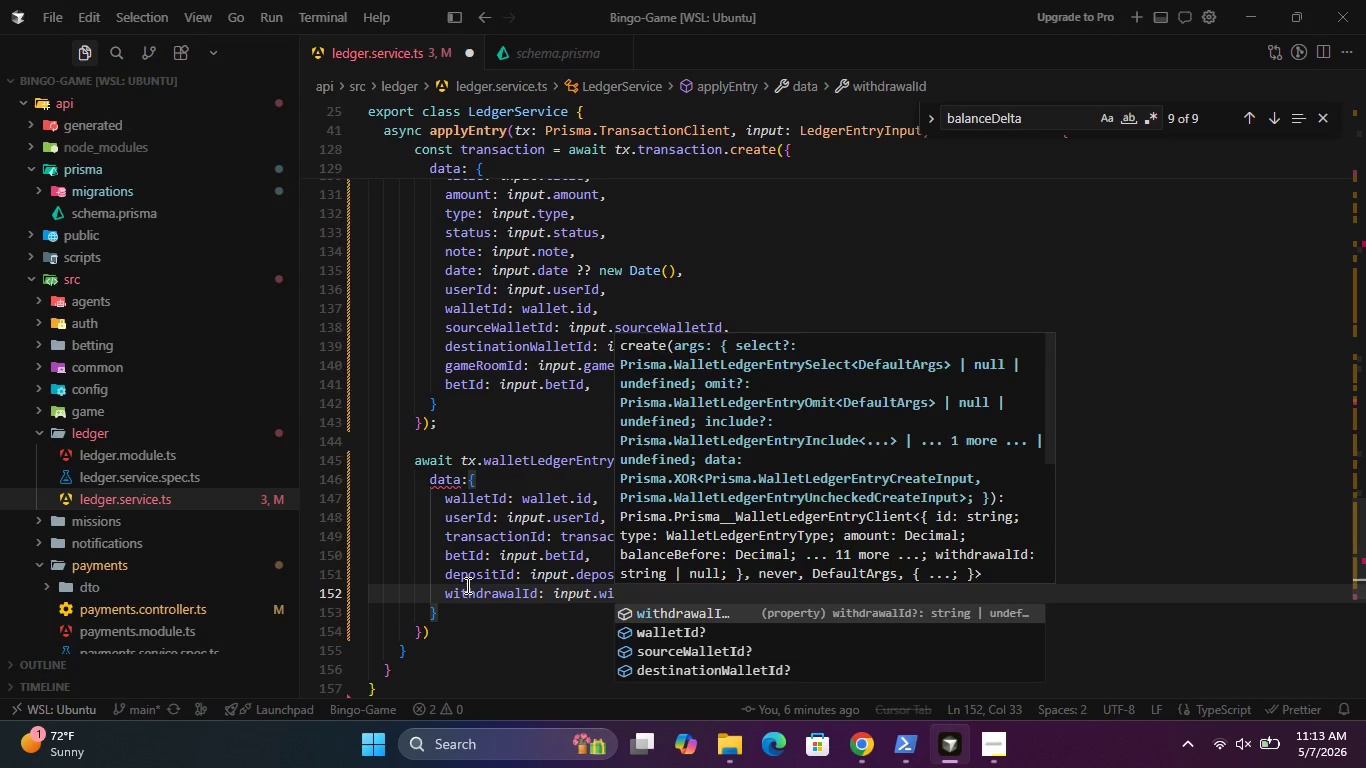 
key(Enter)
 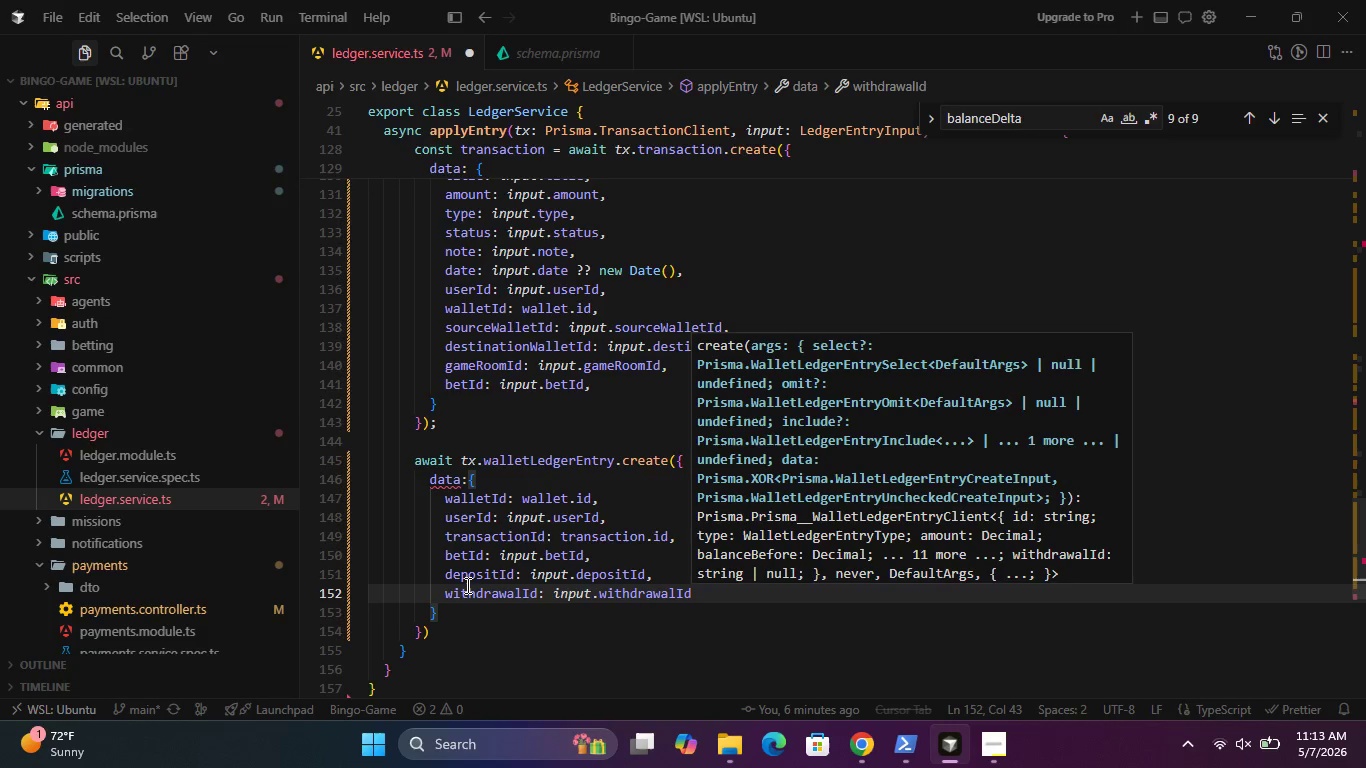 
key(Comma)
 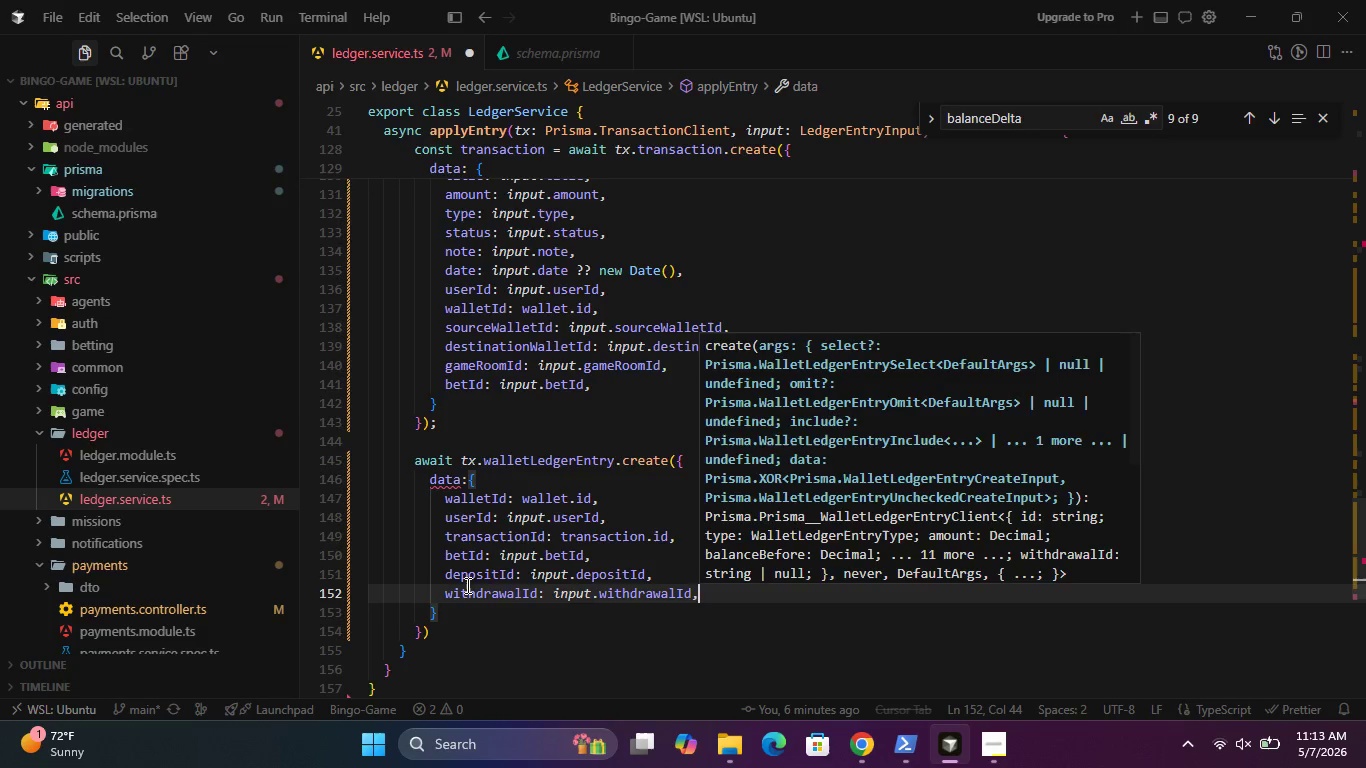 
key(Enter)
 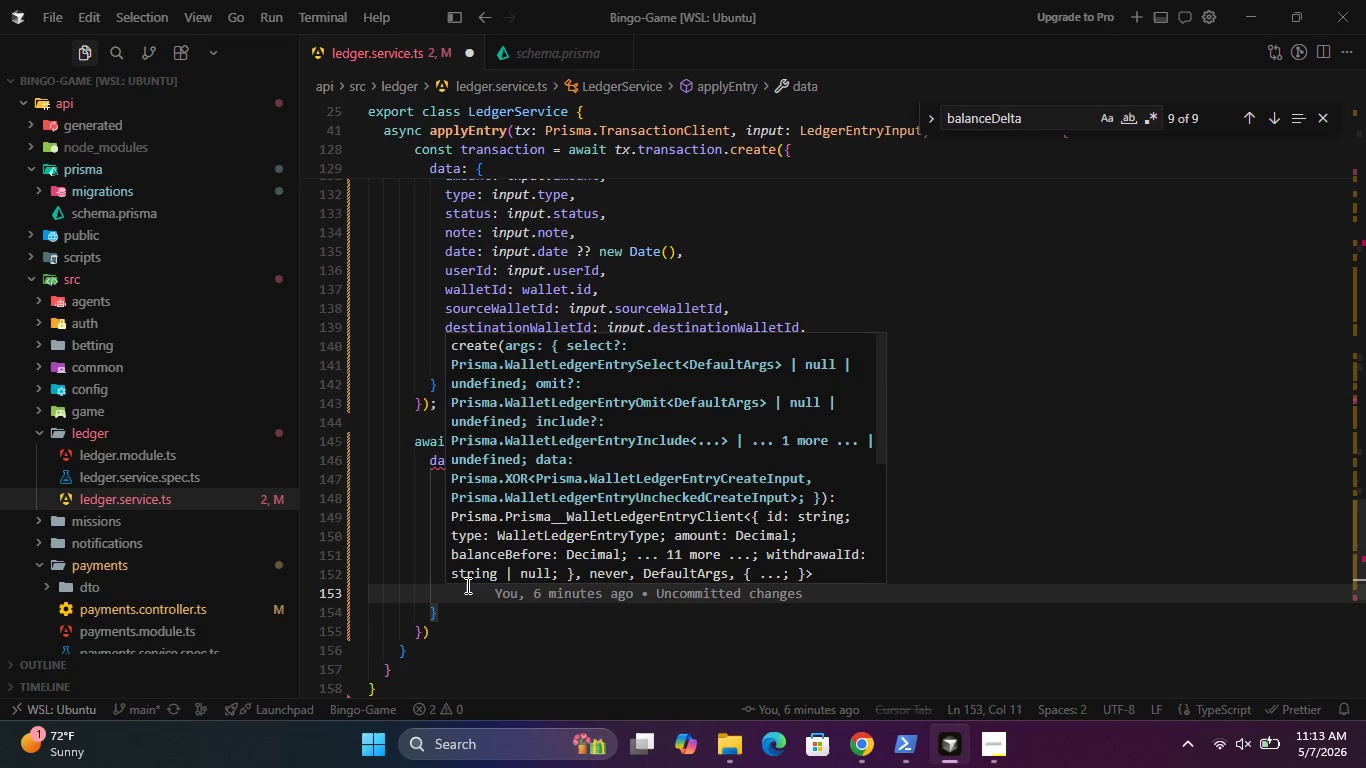 
type(typ)
 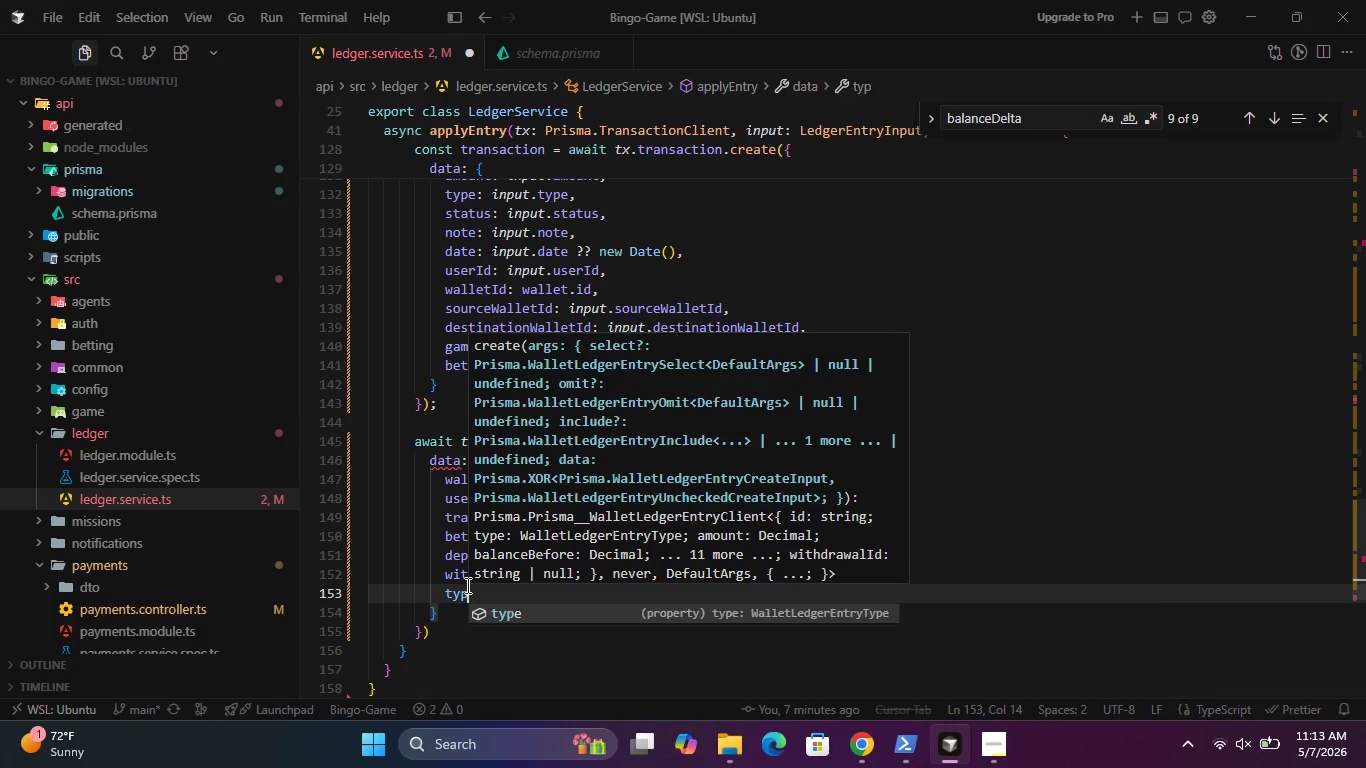 
key(Enter)
 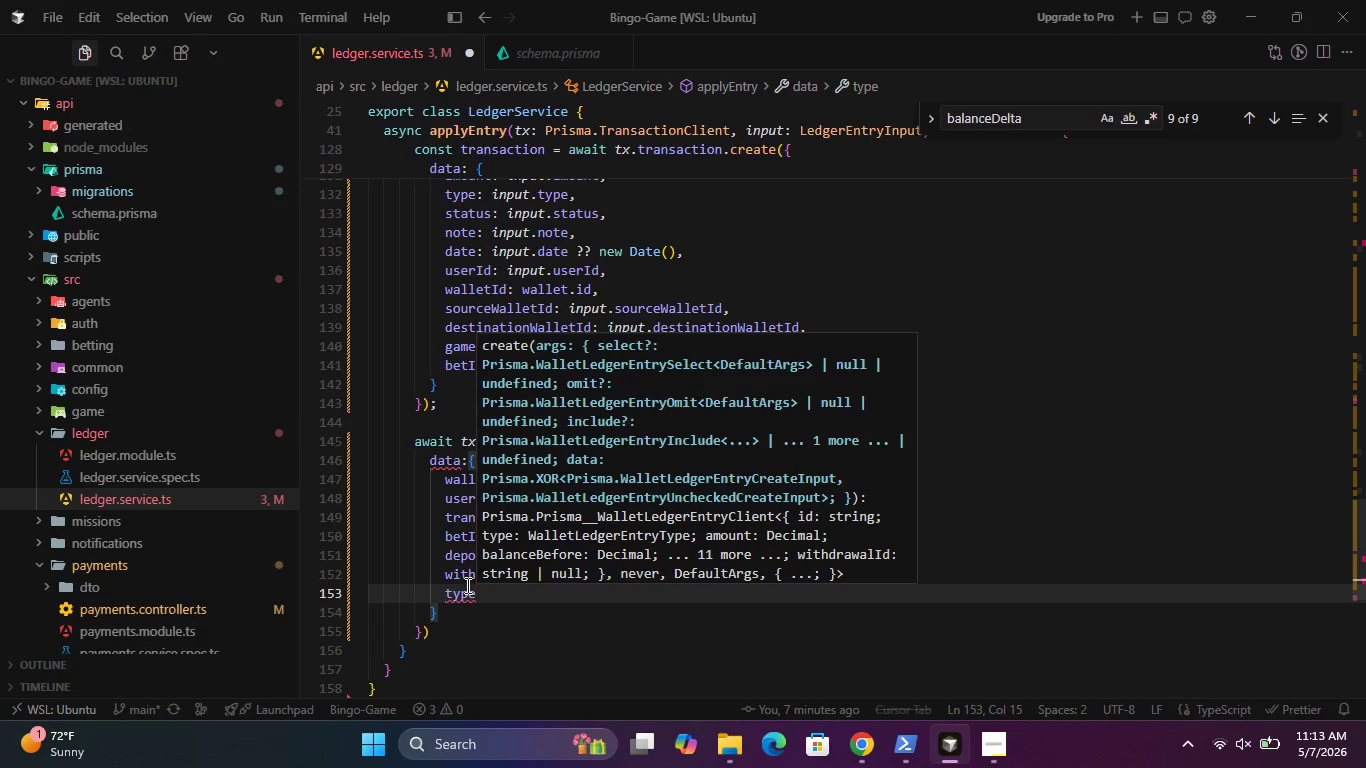 
type(: inpu)
 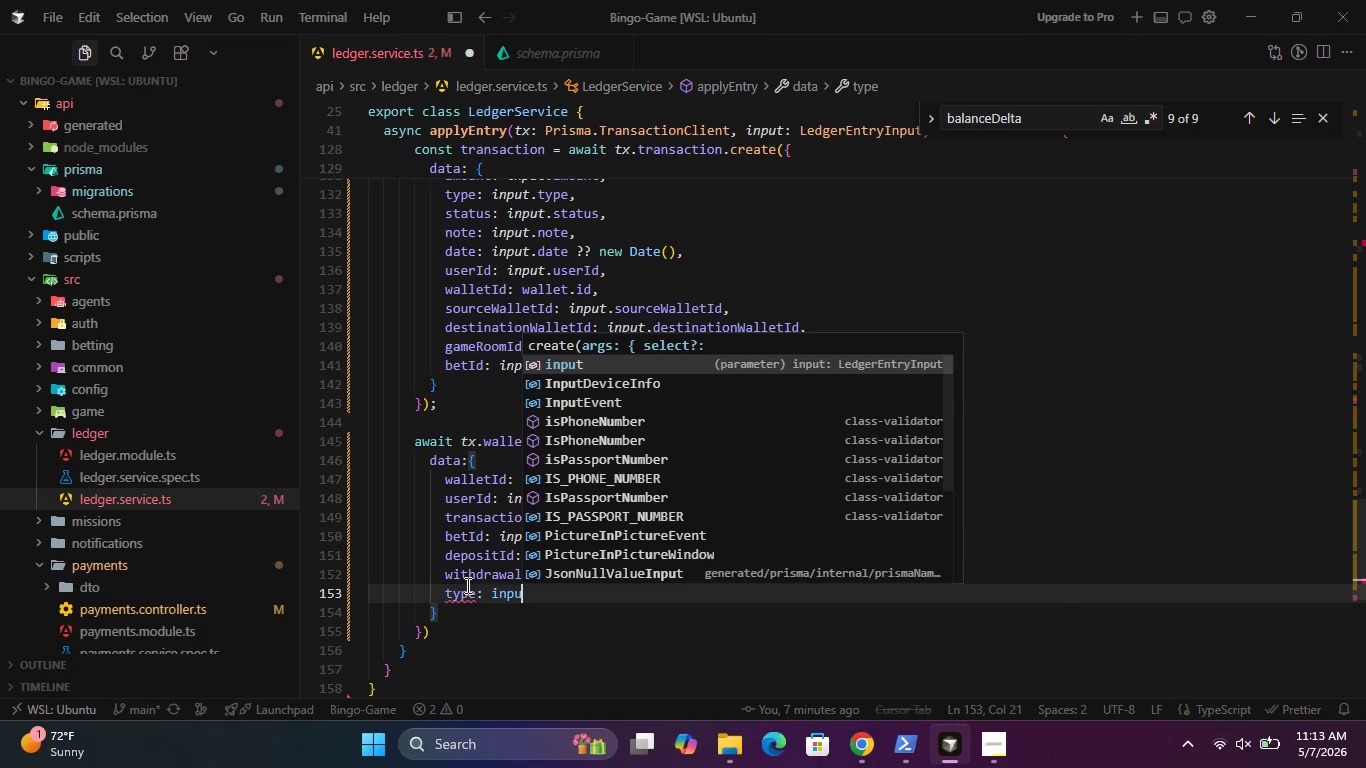 
key(Enter)
 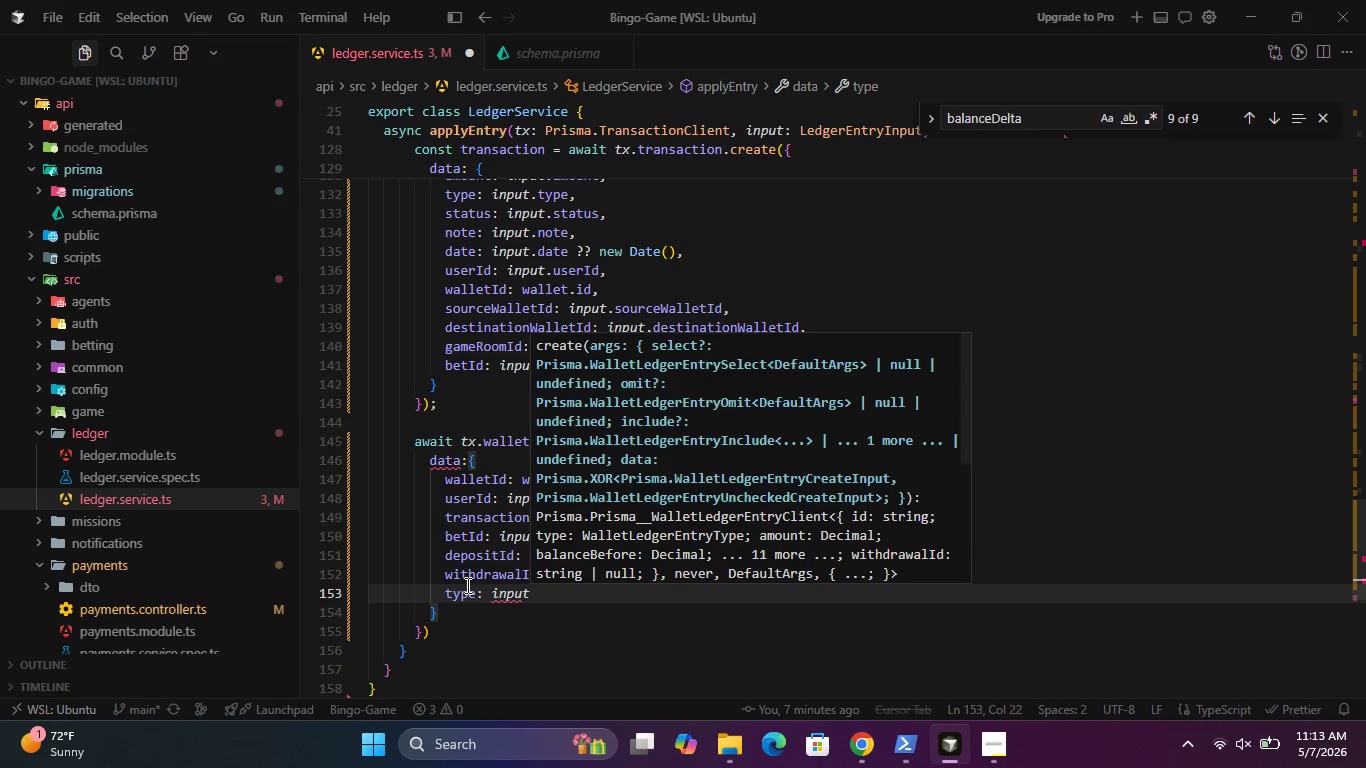 
type(.walletLe)
 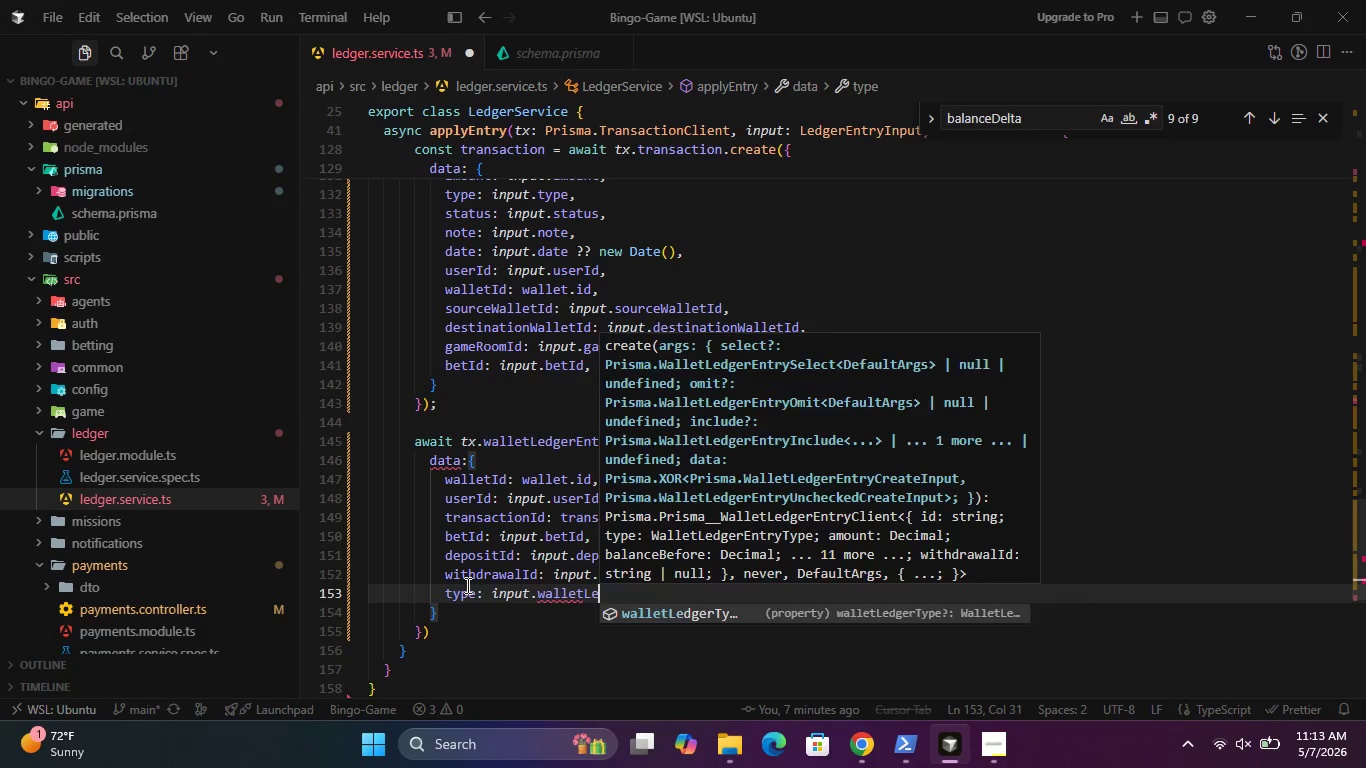 
key(Enter)
 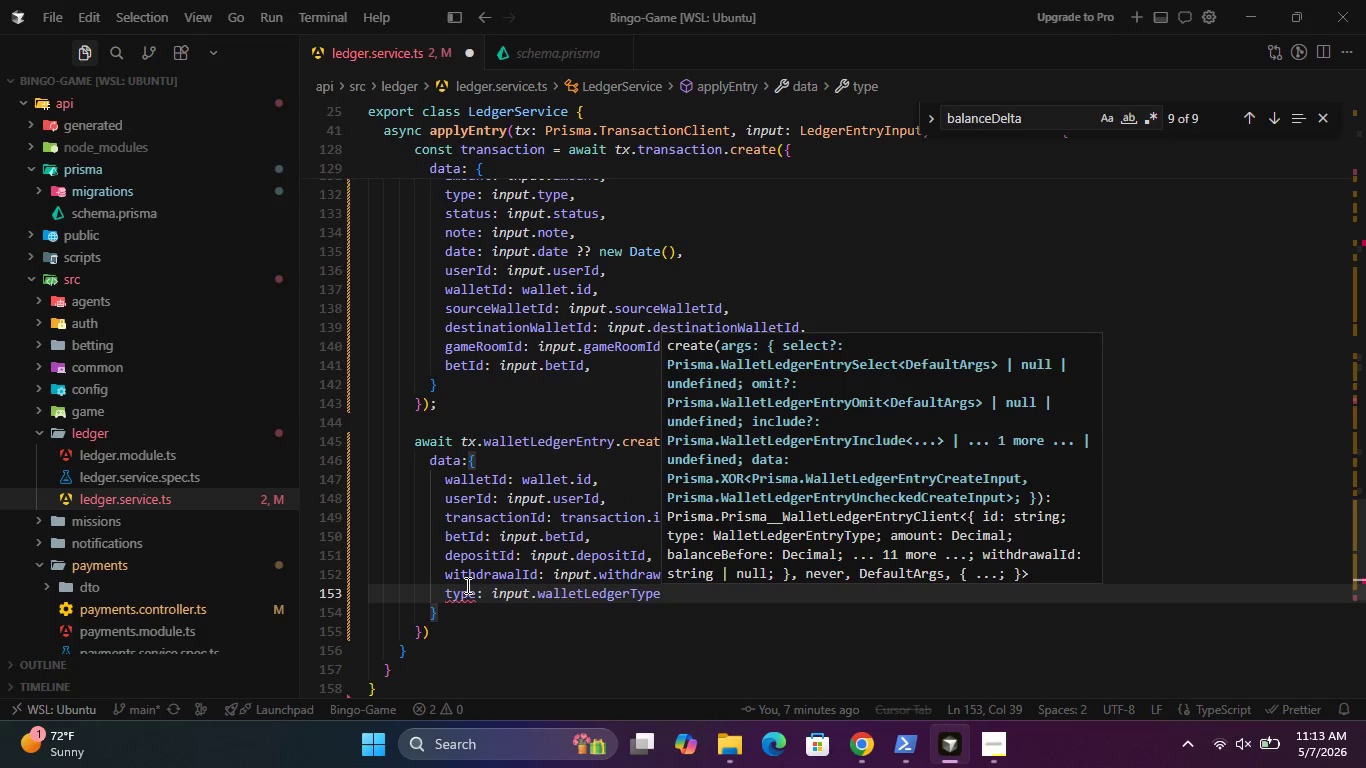 
type( ?? this.ma)
 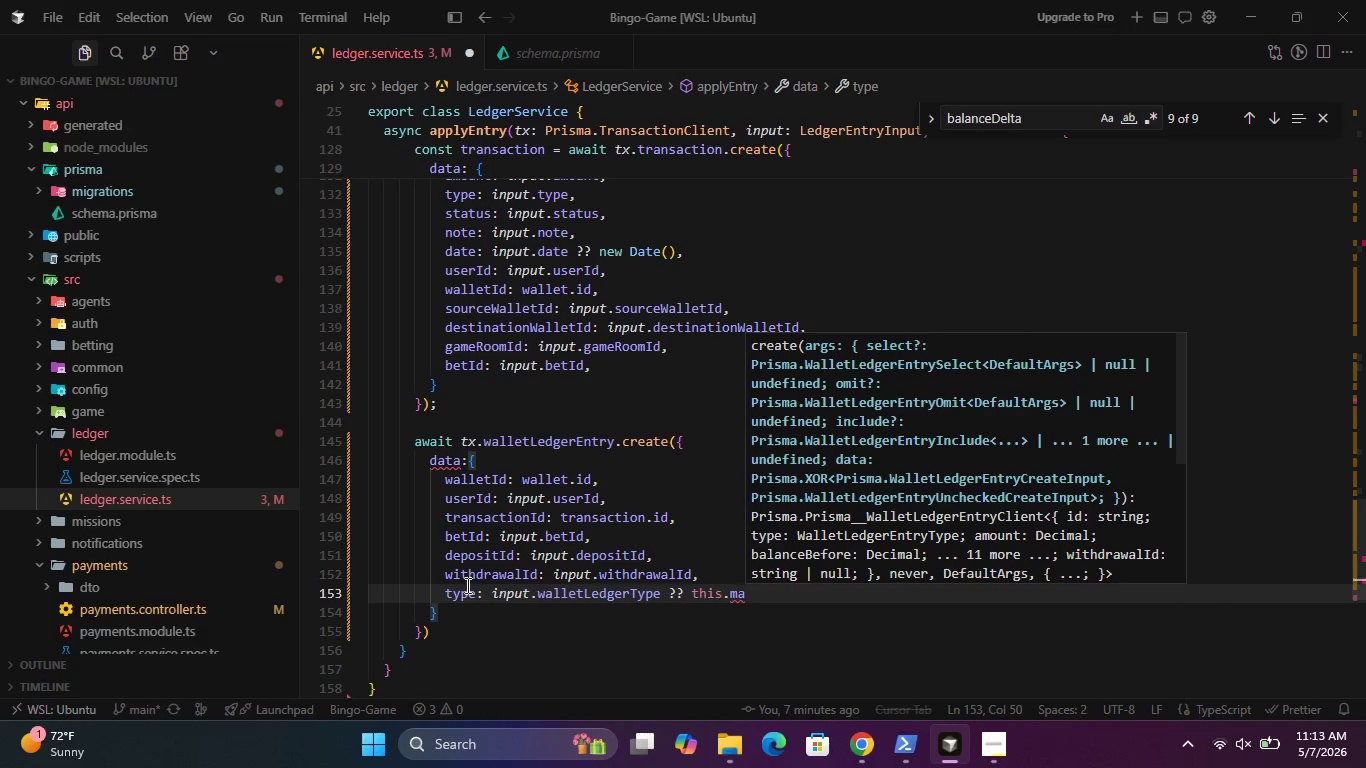 
key(Backspace)
 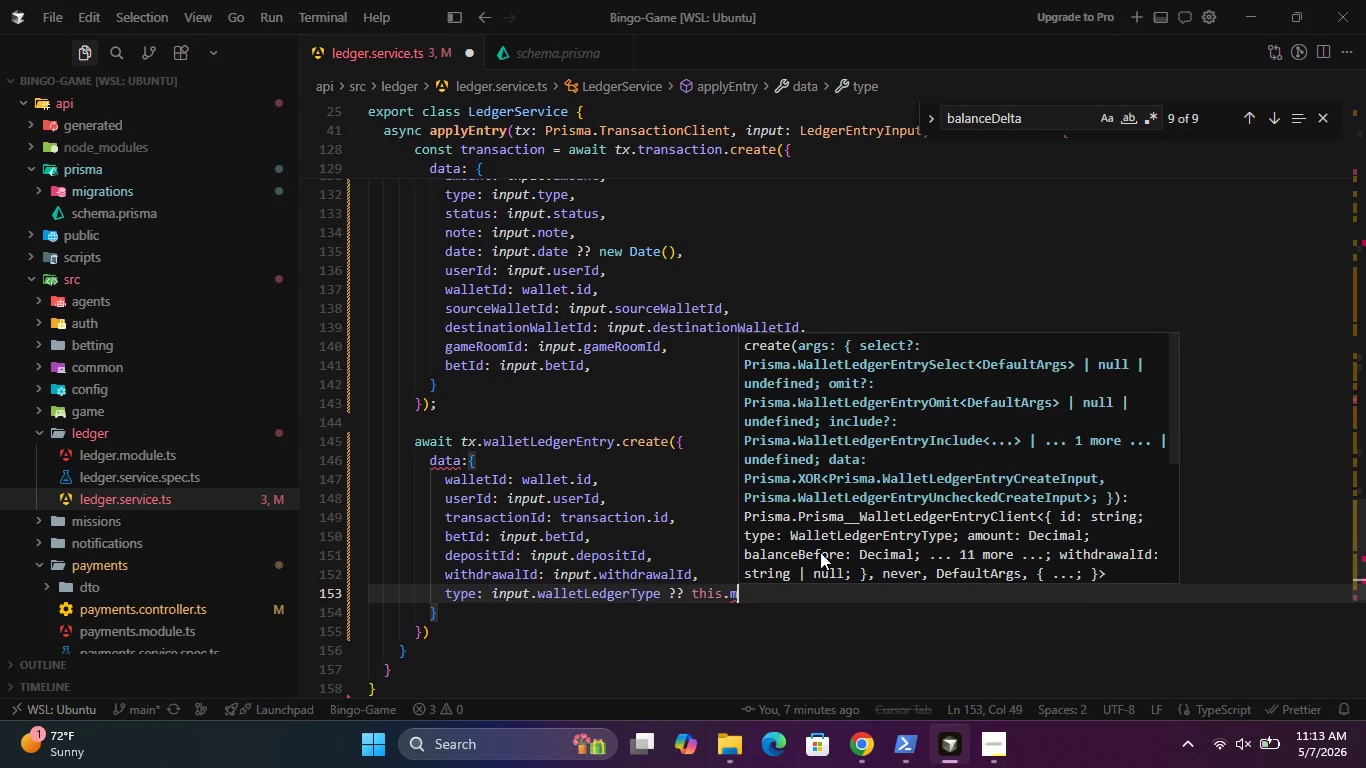 
key(Backspace)
 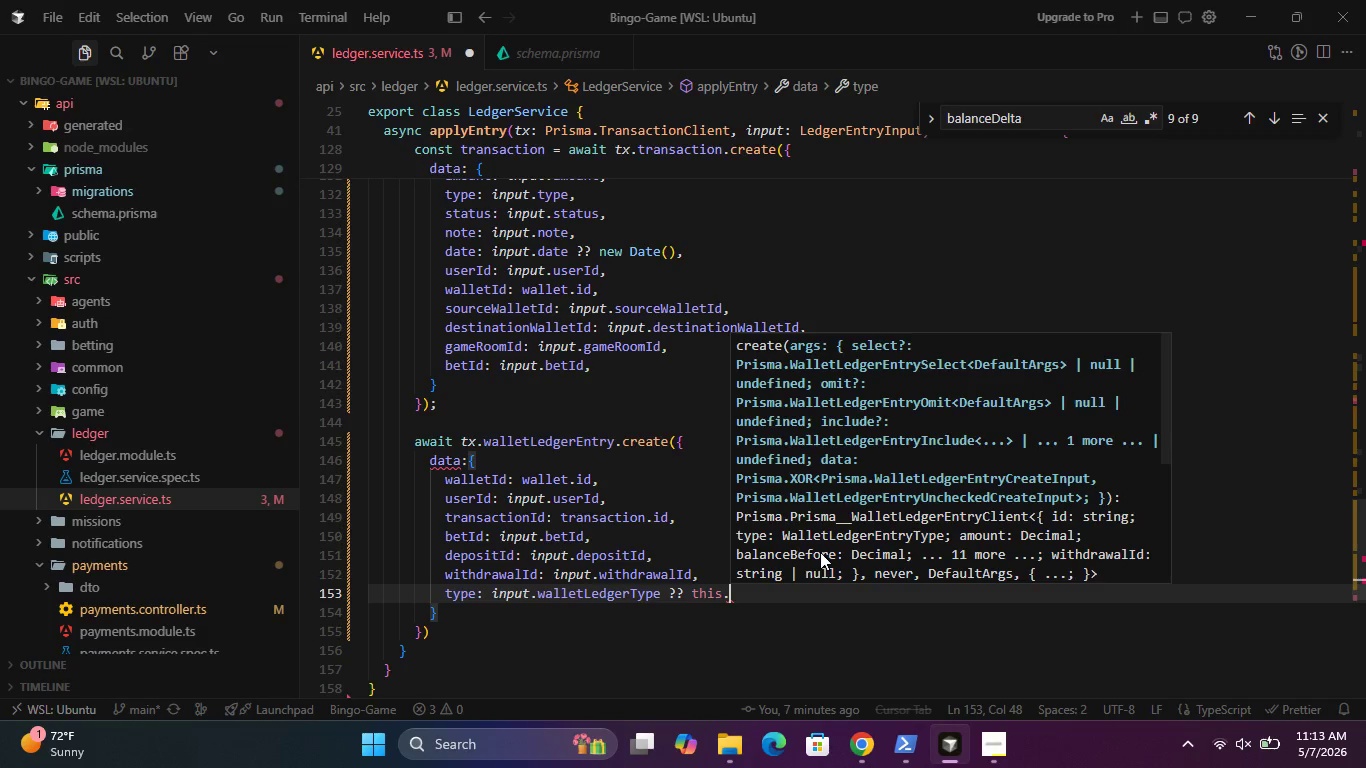 
key(Backspace)
 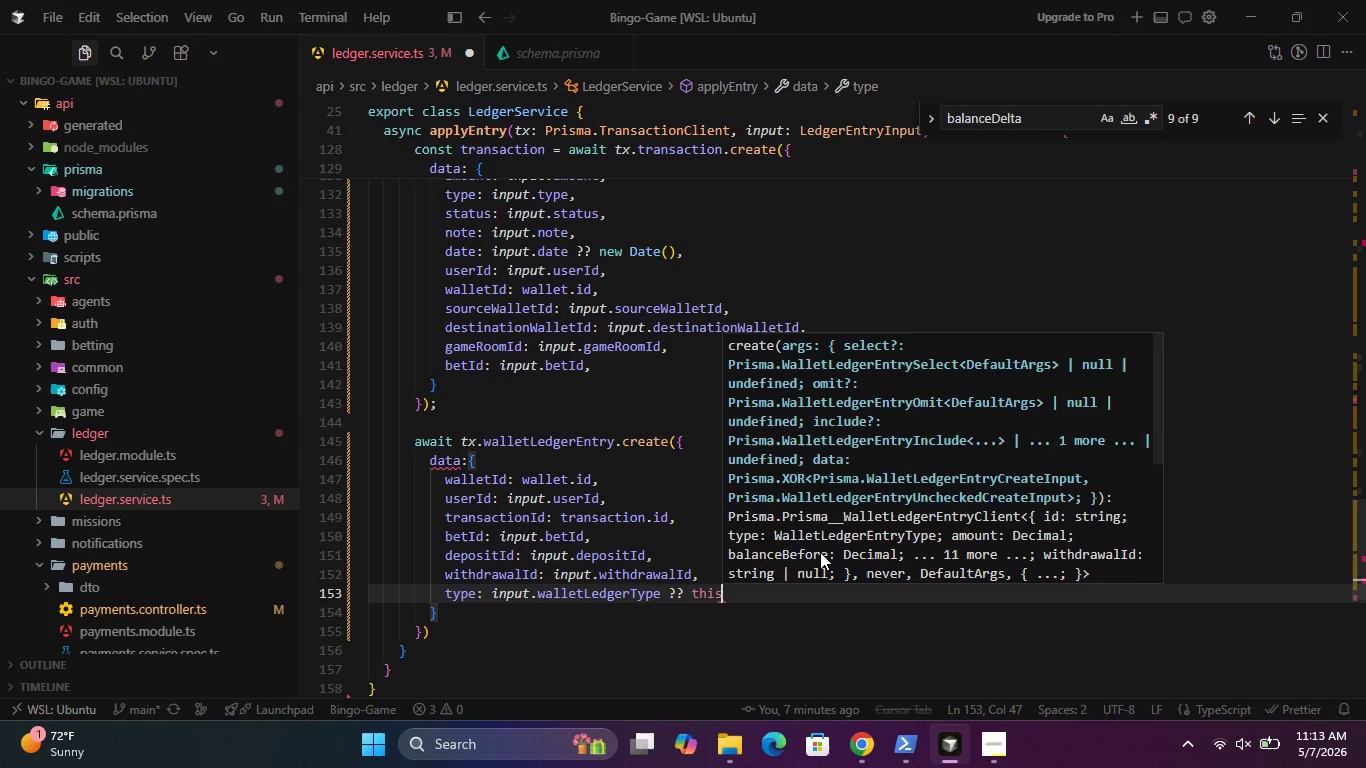 
key(Backspace)
 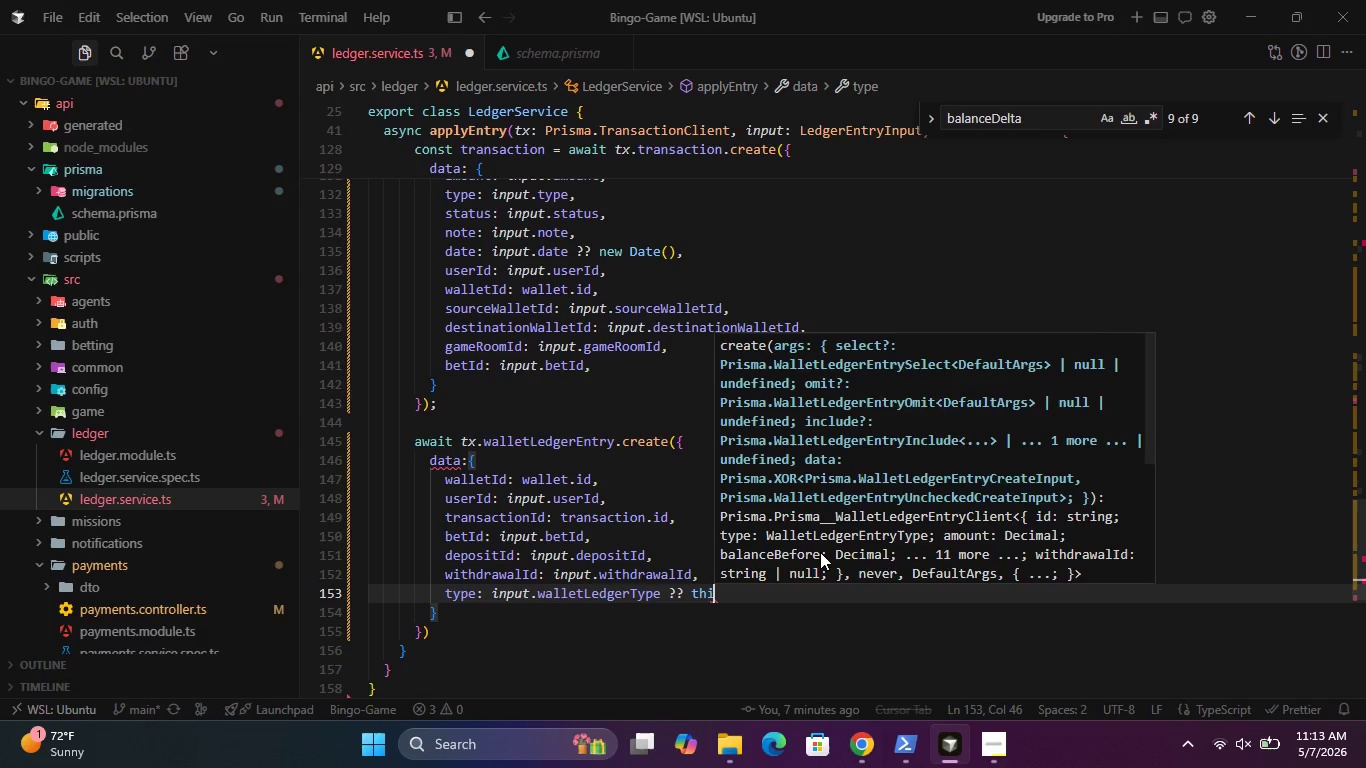 
key(Backspace)
 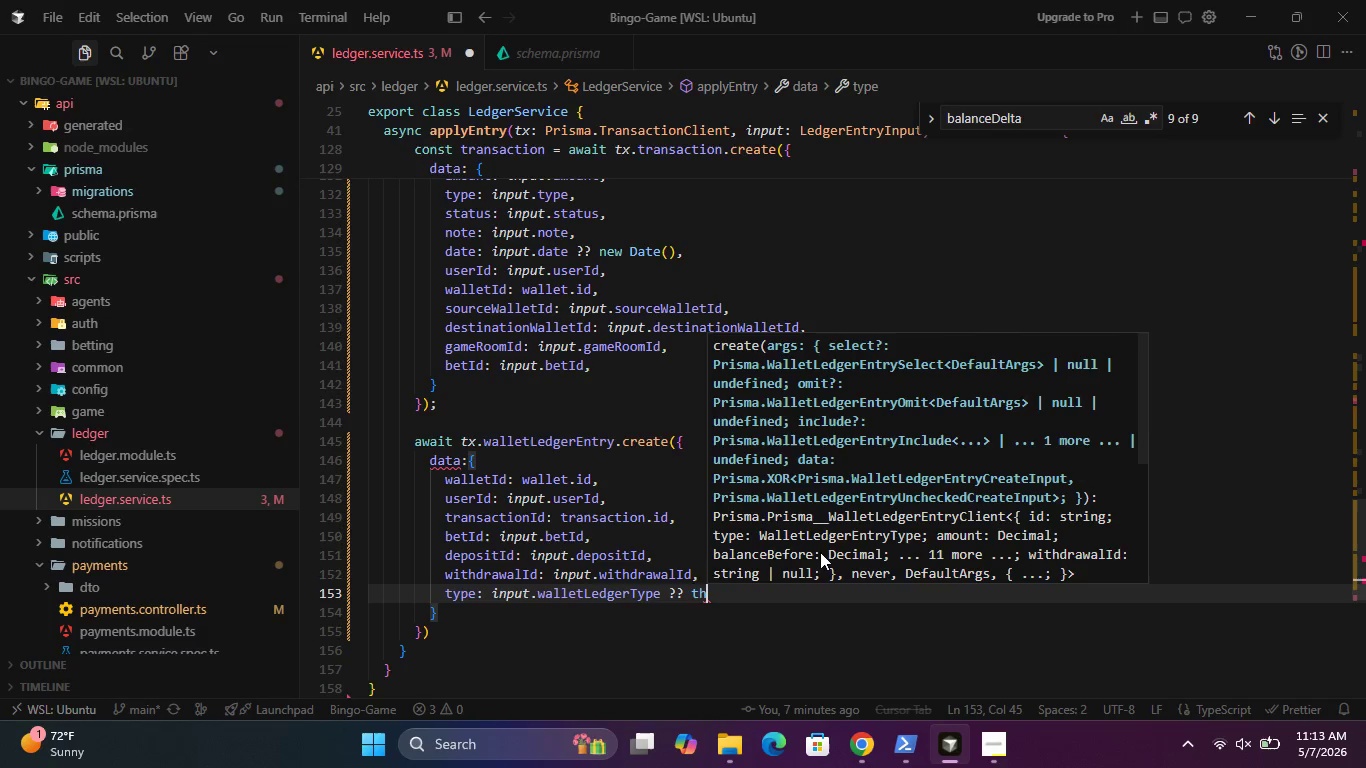 
key(Backspace)
 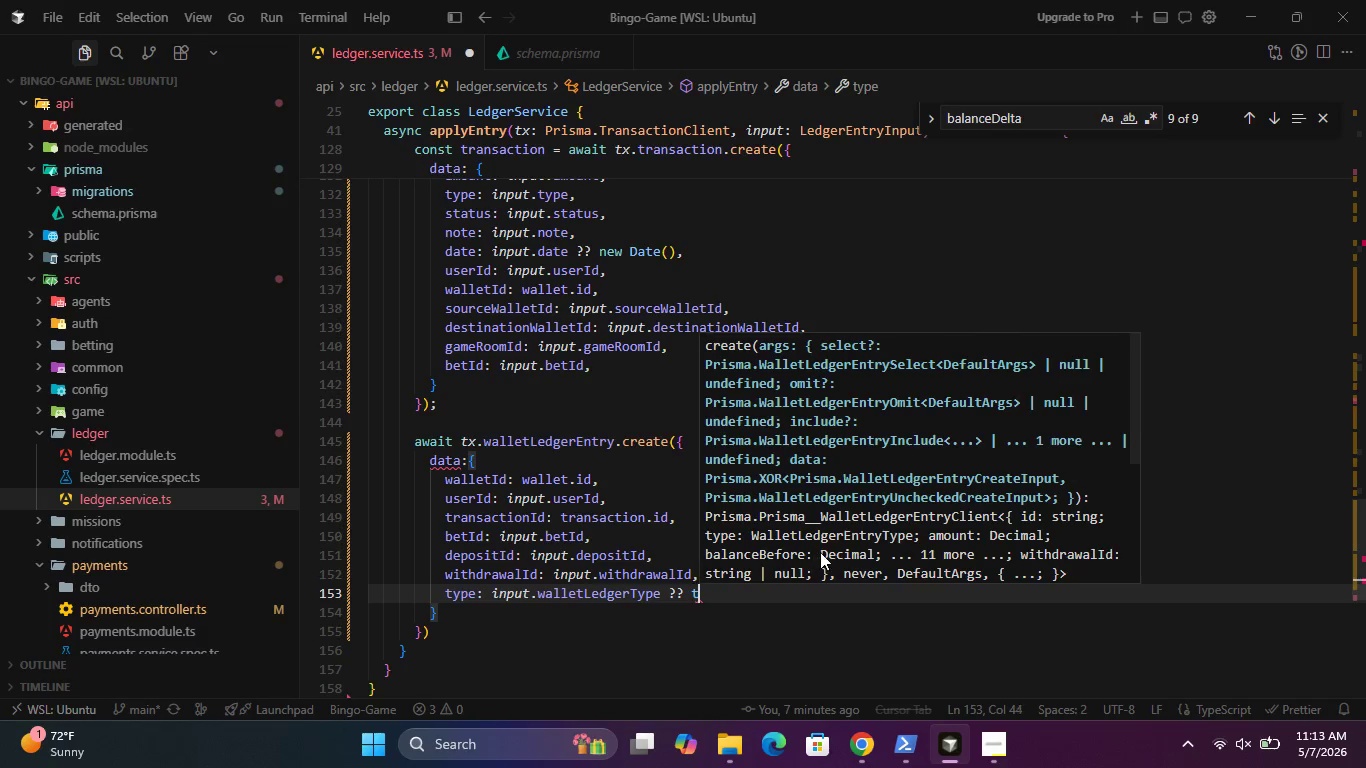 
key(Backspace)
 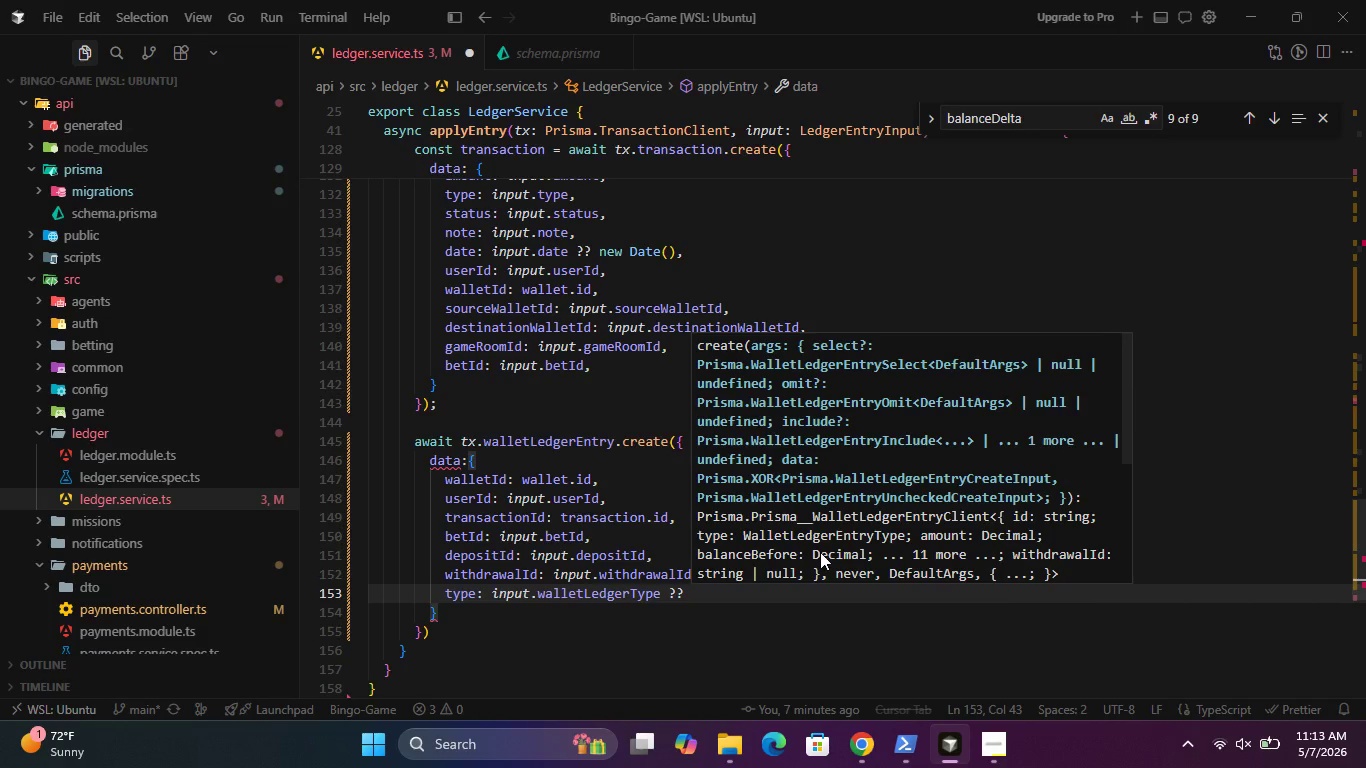 
key(Comma)
 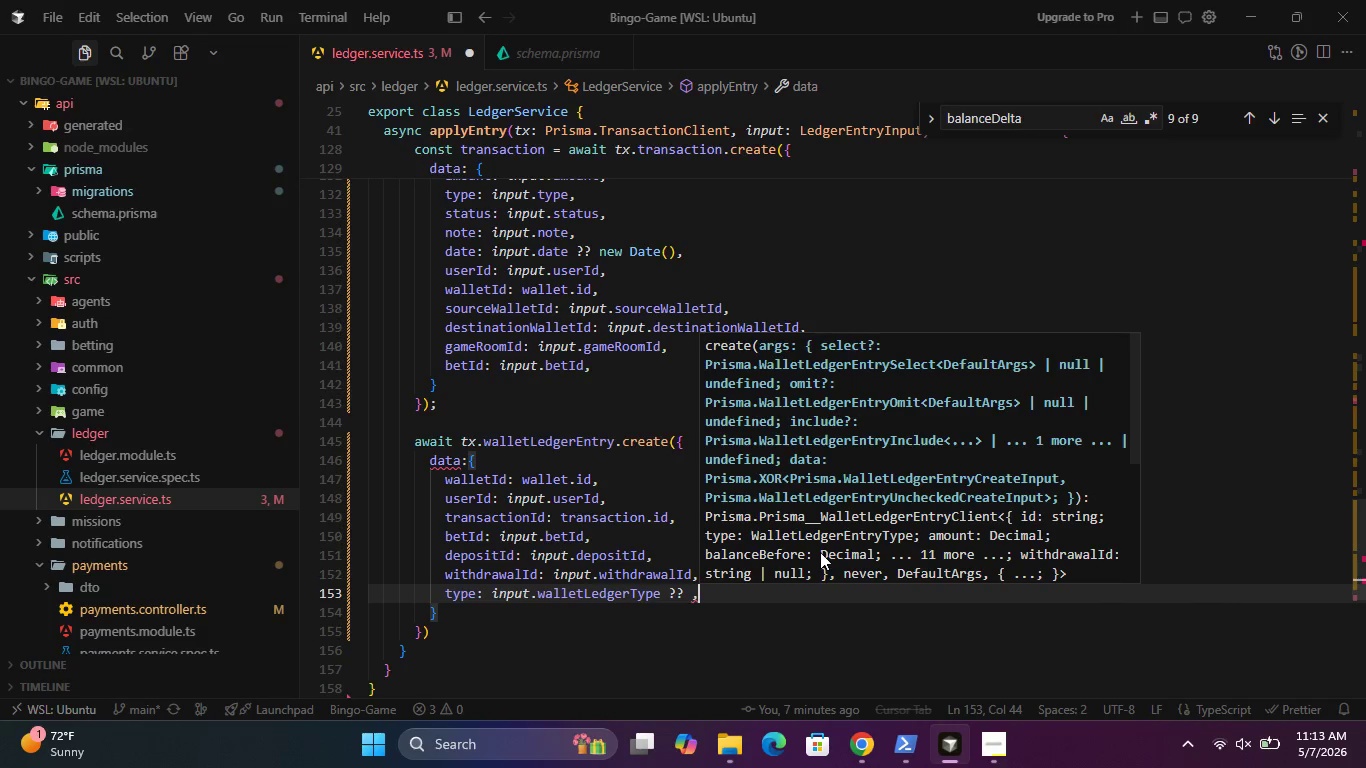 
key(Enter)
 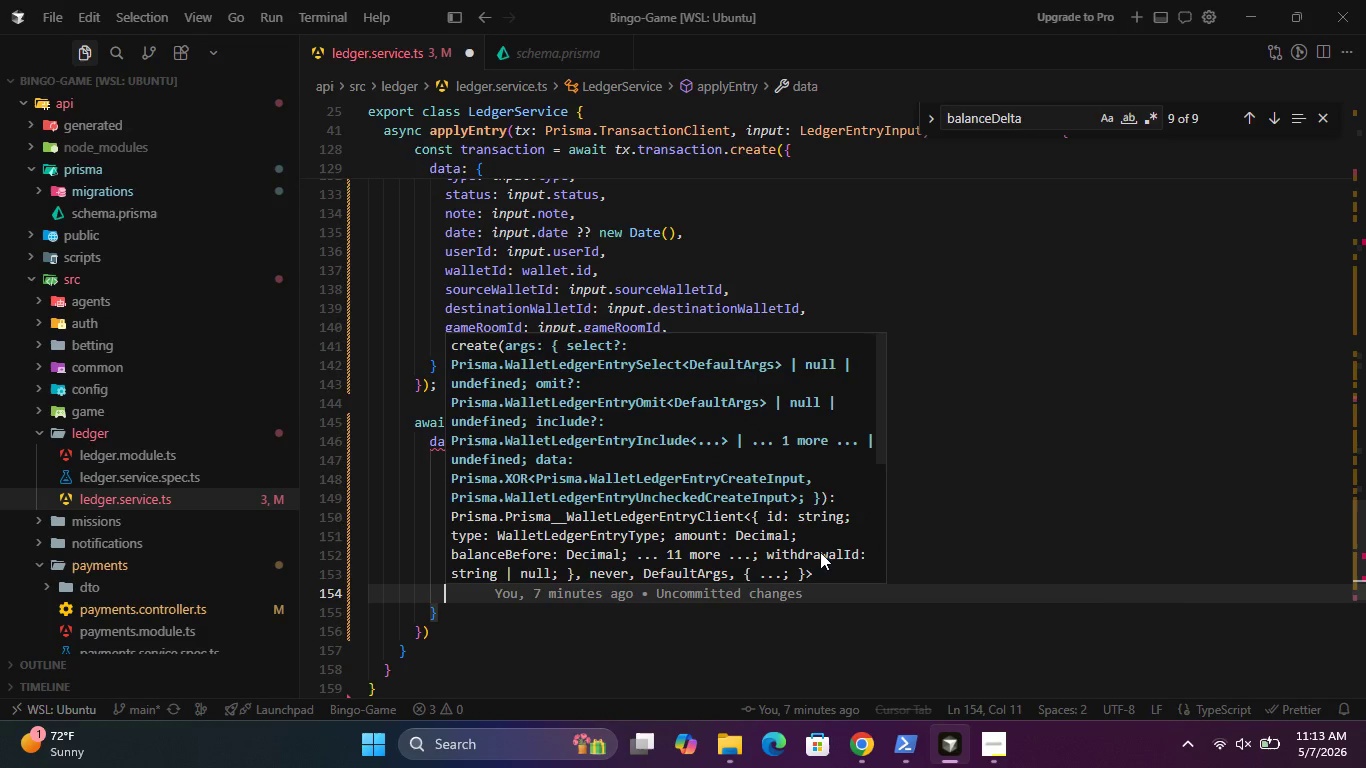 
type(amo)
 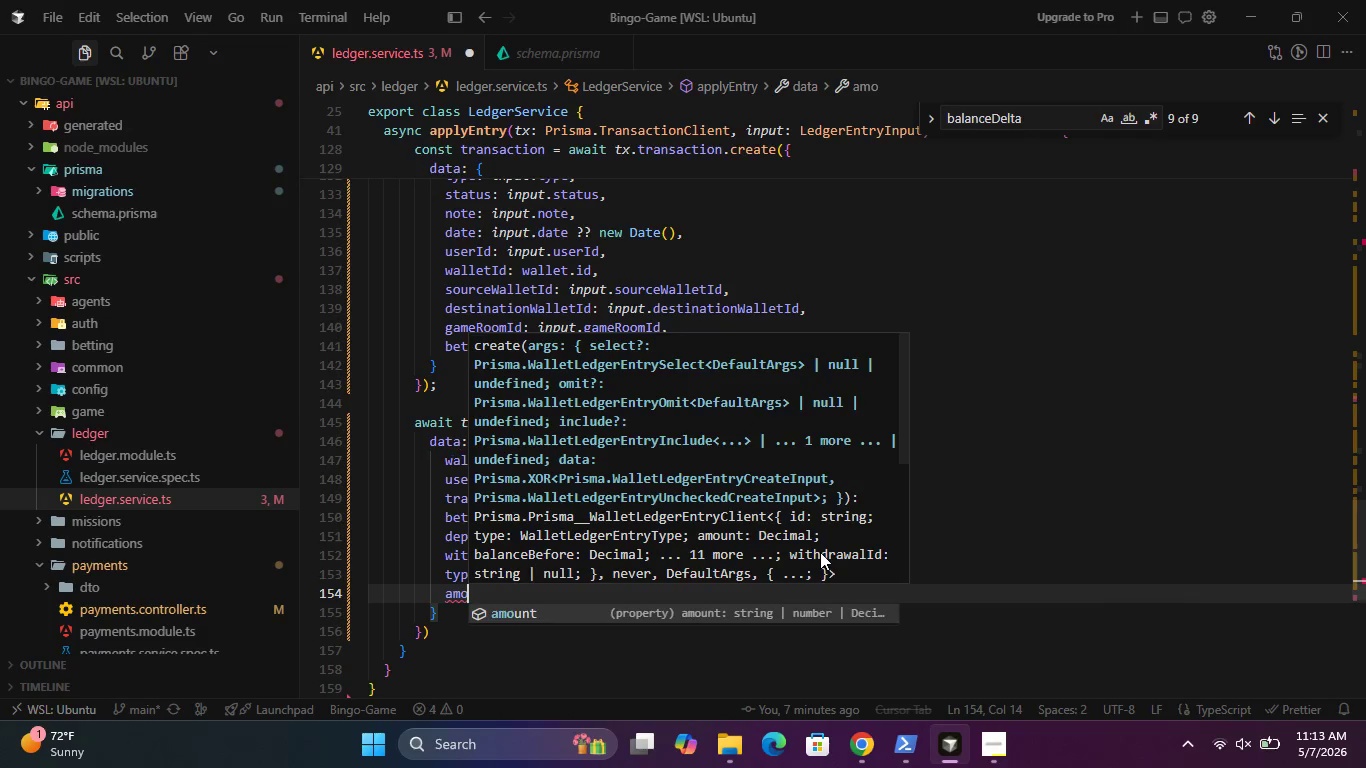 
key(Enter)
 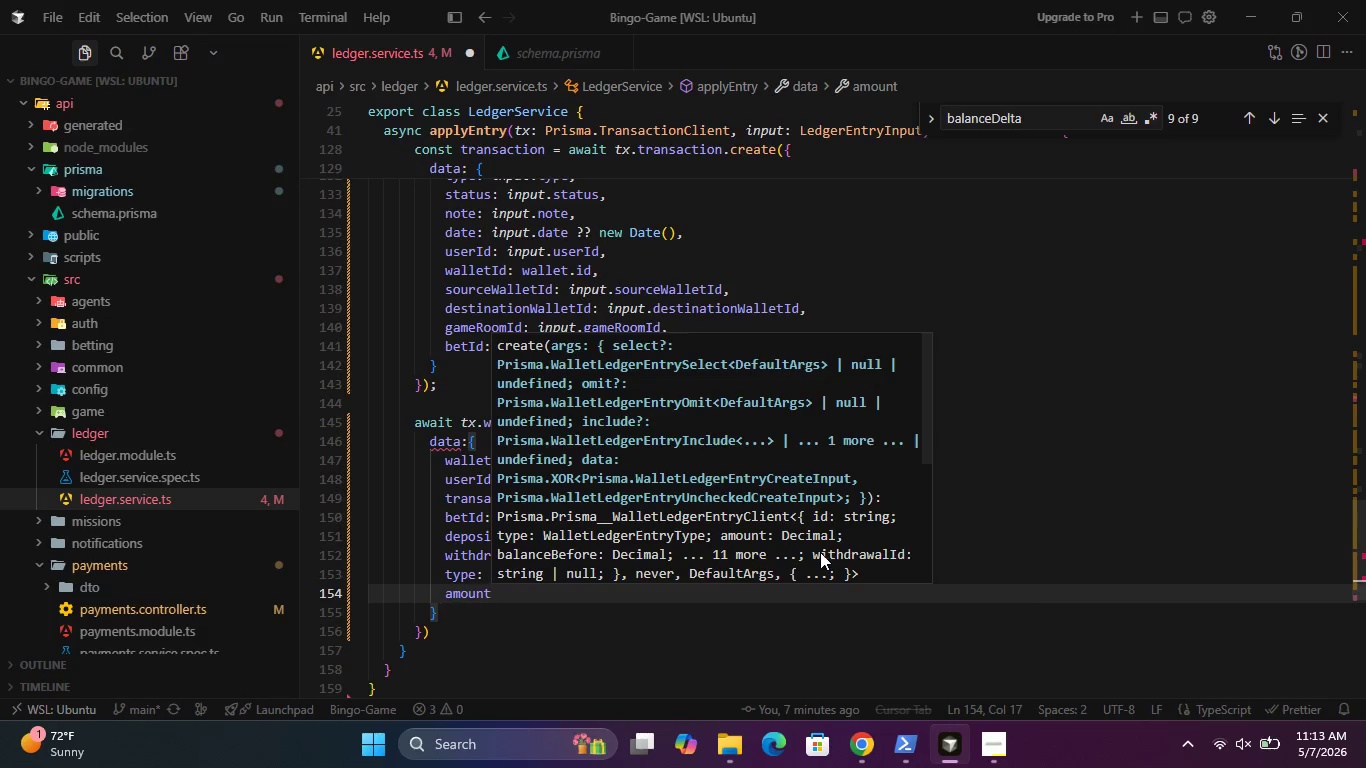 
key(Comma)
 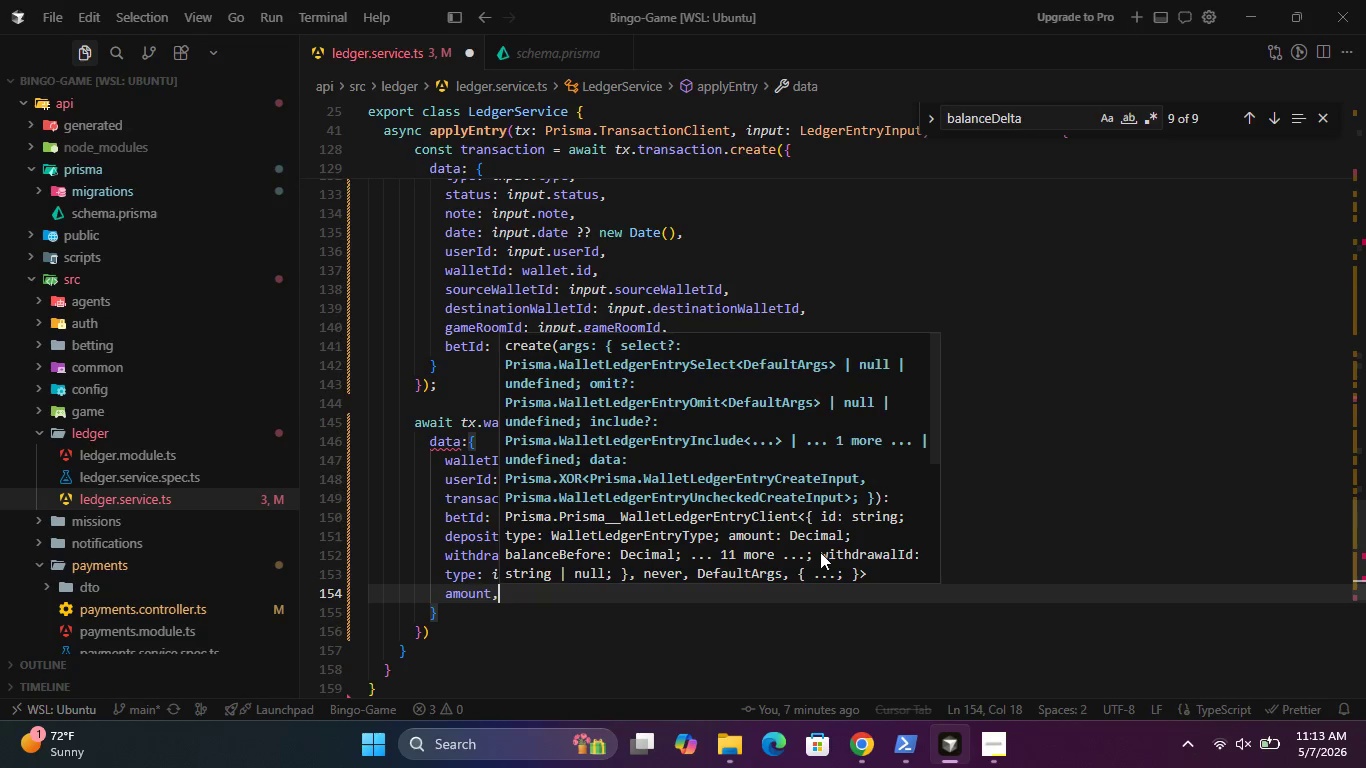 
key(Enter)
 